 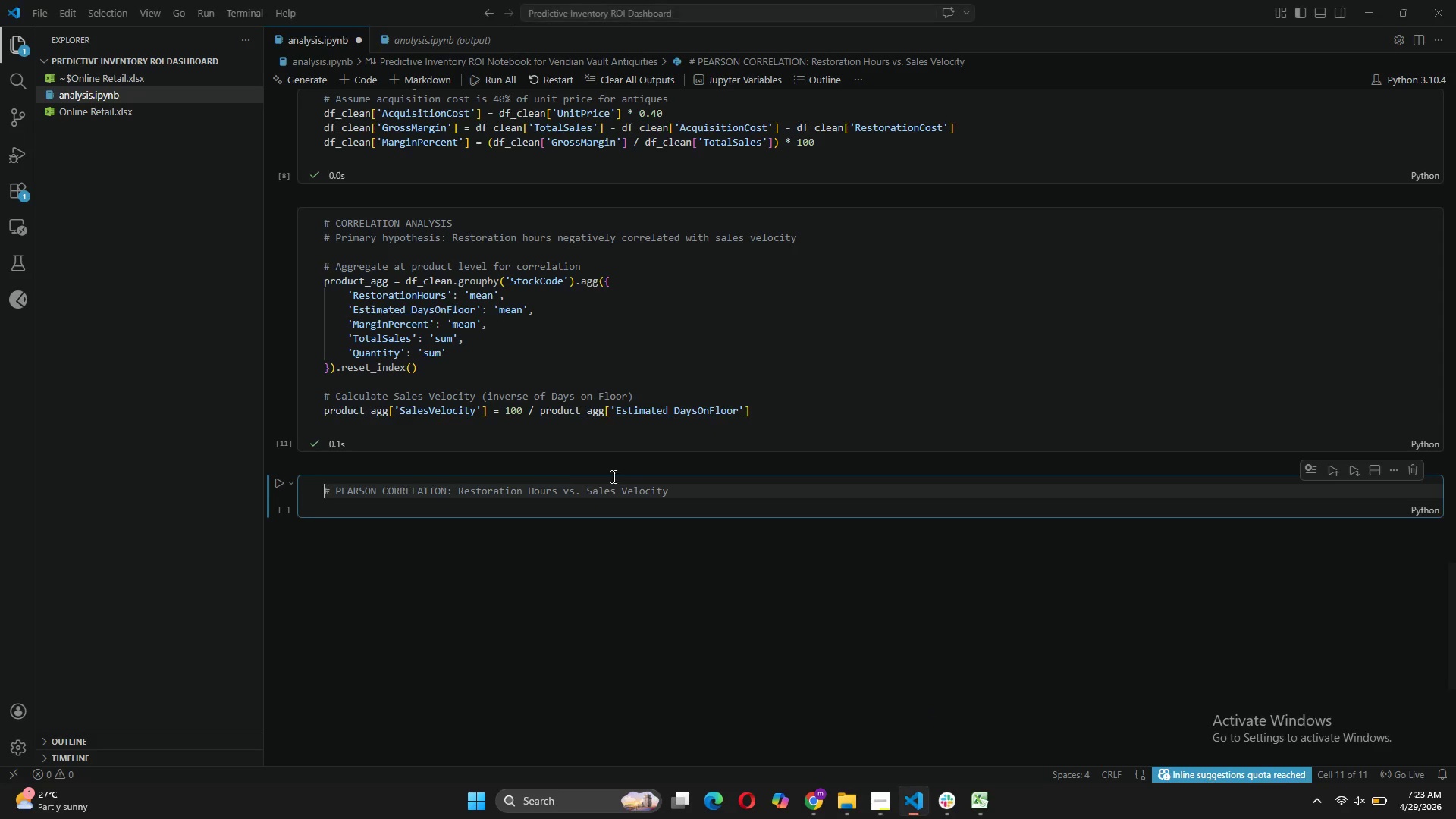 
left_click([702, 497])
 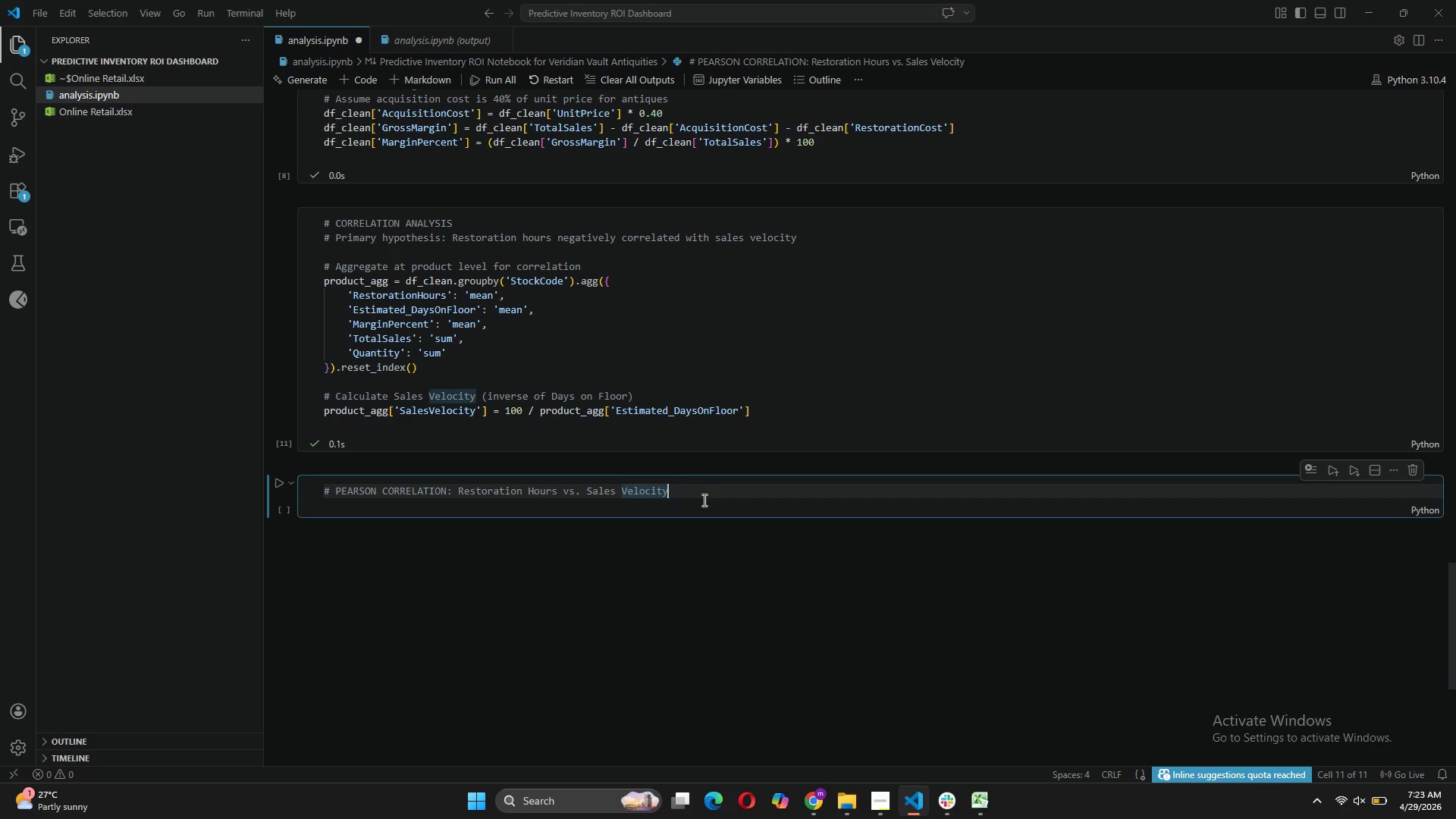 
key(Enter)
 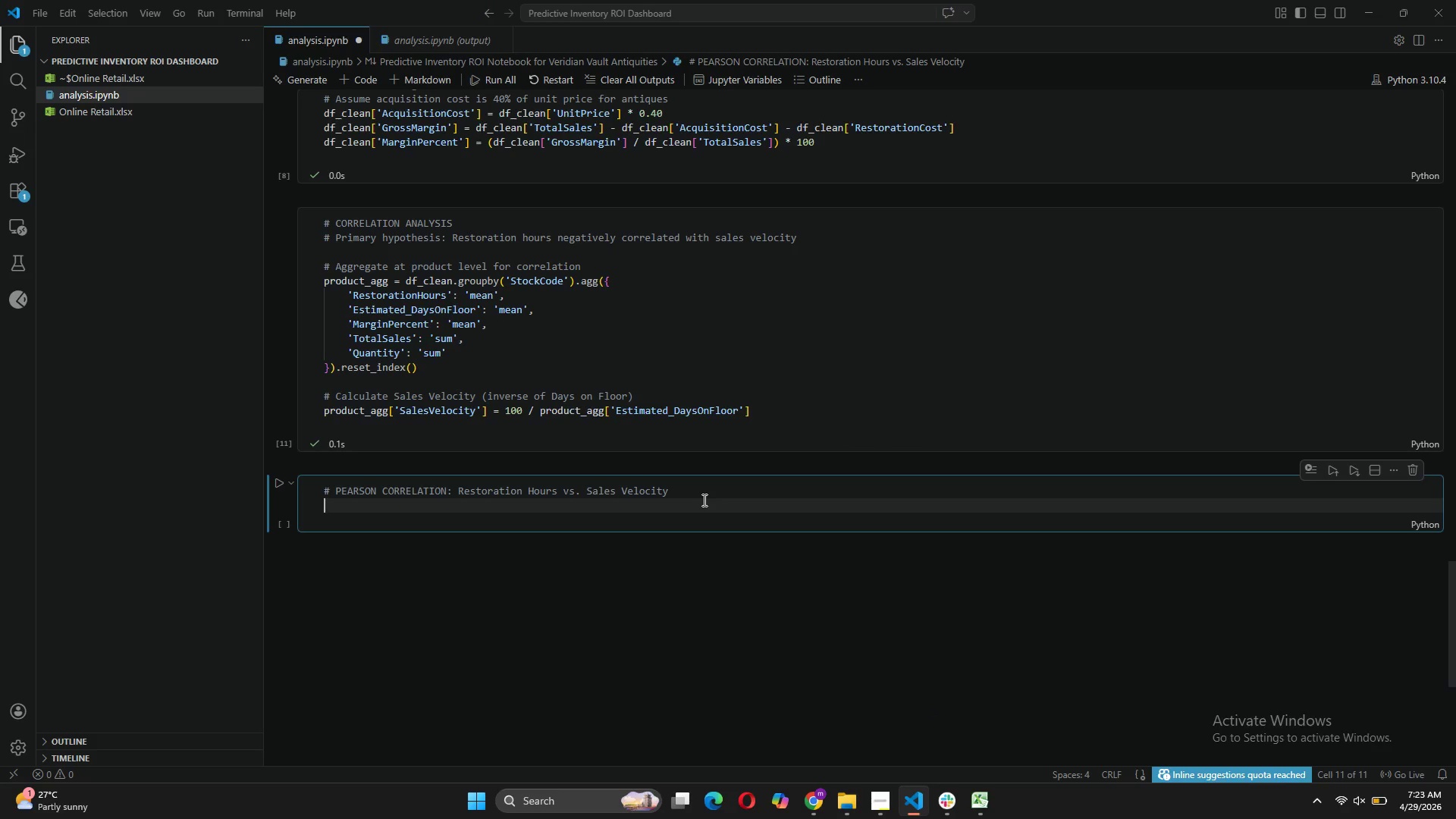 
type(corr_restoration_velocity = )
 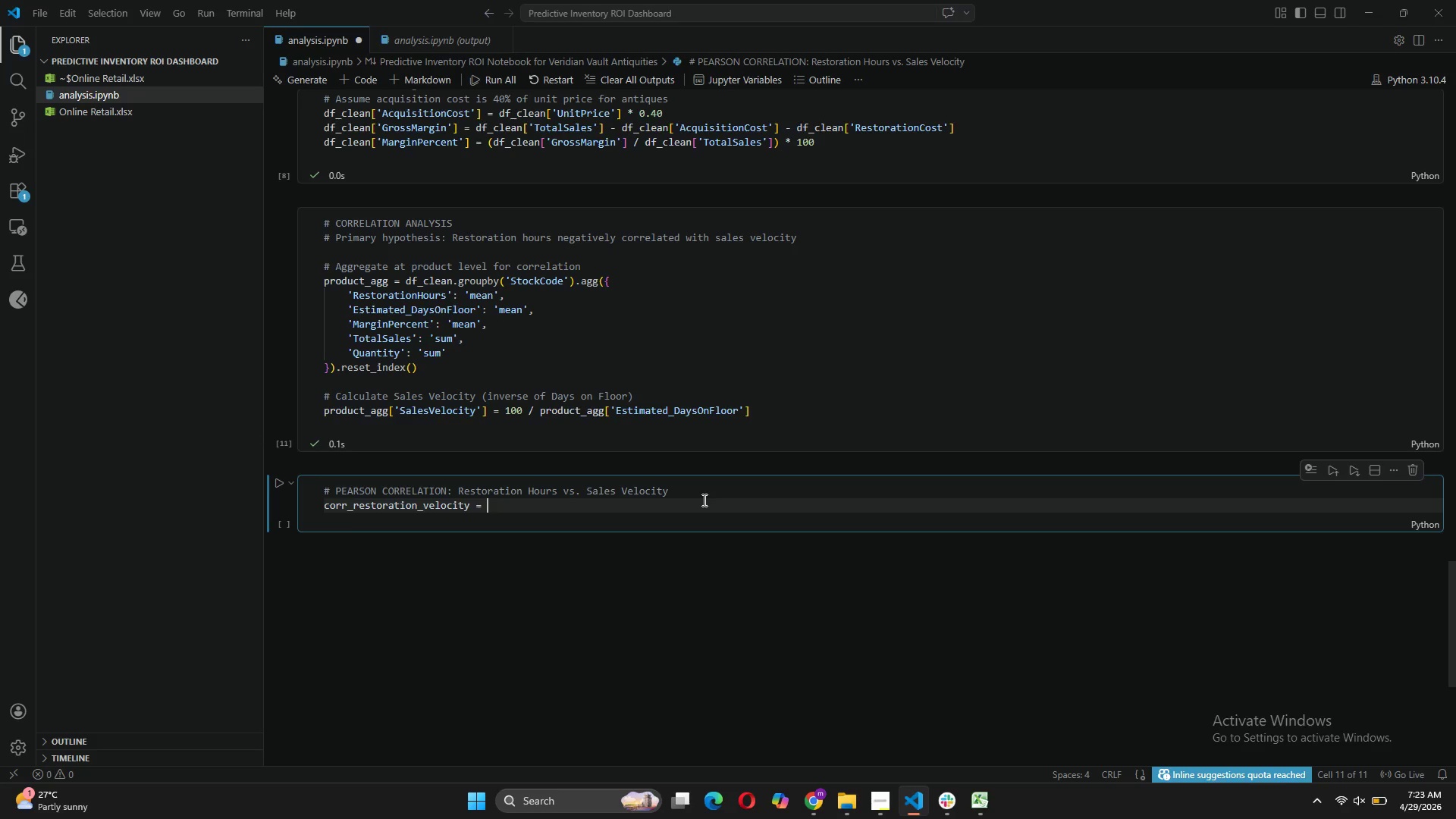 
key(Backspace)
key(Backspace)
key(Backspace)
type(, p-)
key(Backspace)
type(_value_velocity = pearsonr())
 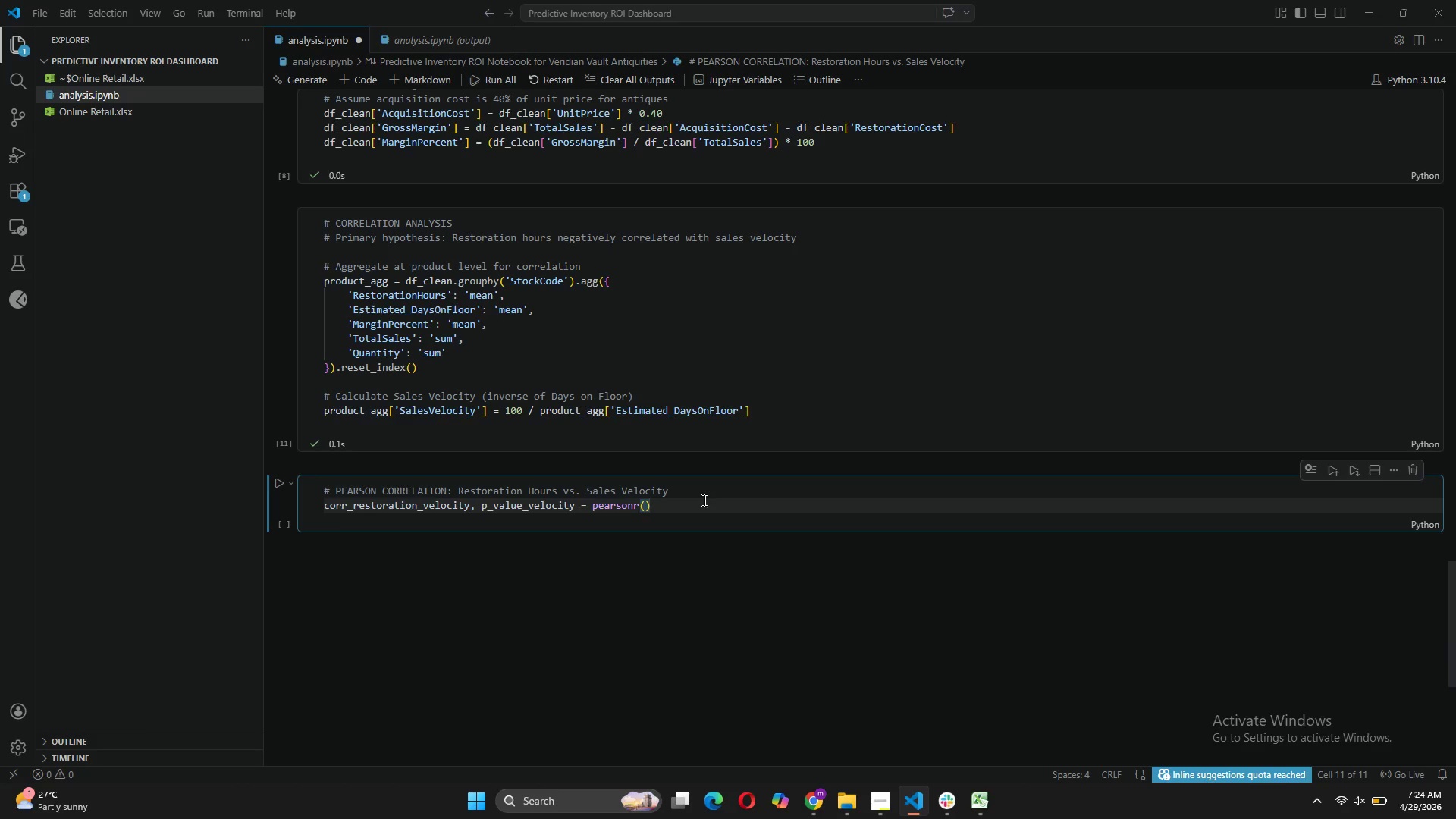 
key(ArrowLeft)
 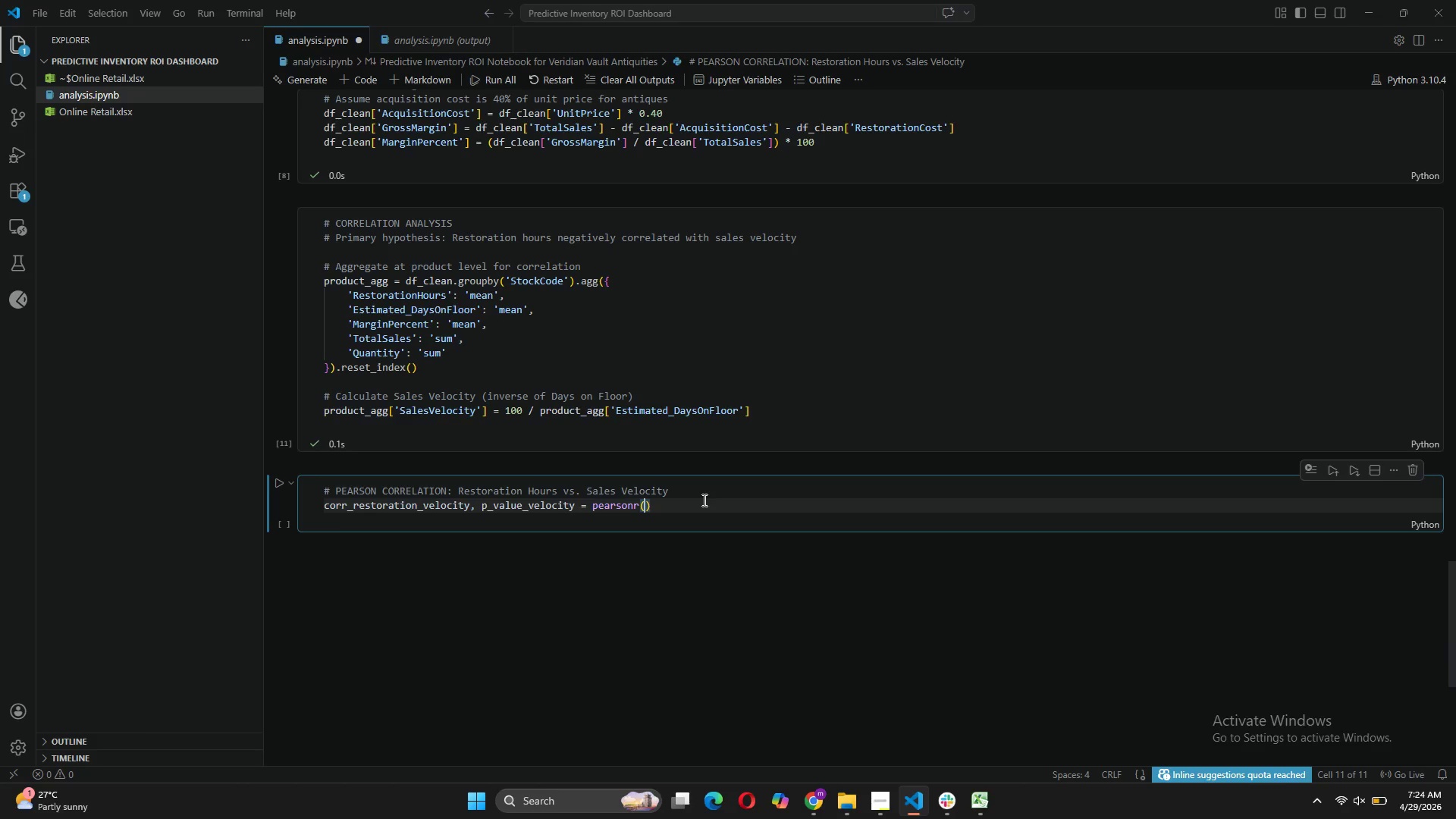 
key(Shift+ShiftRight)
 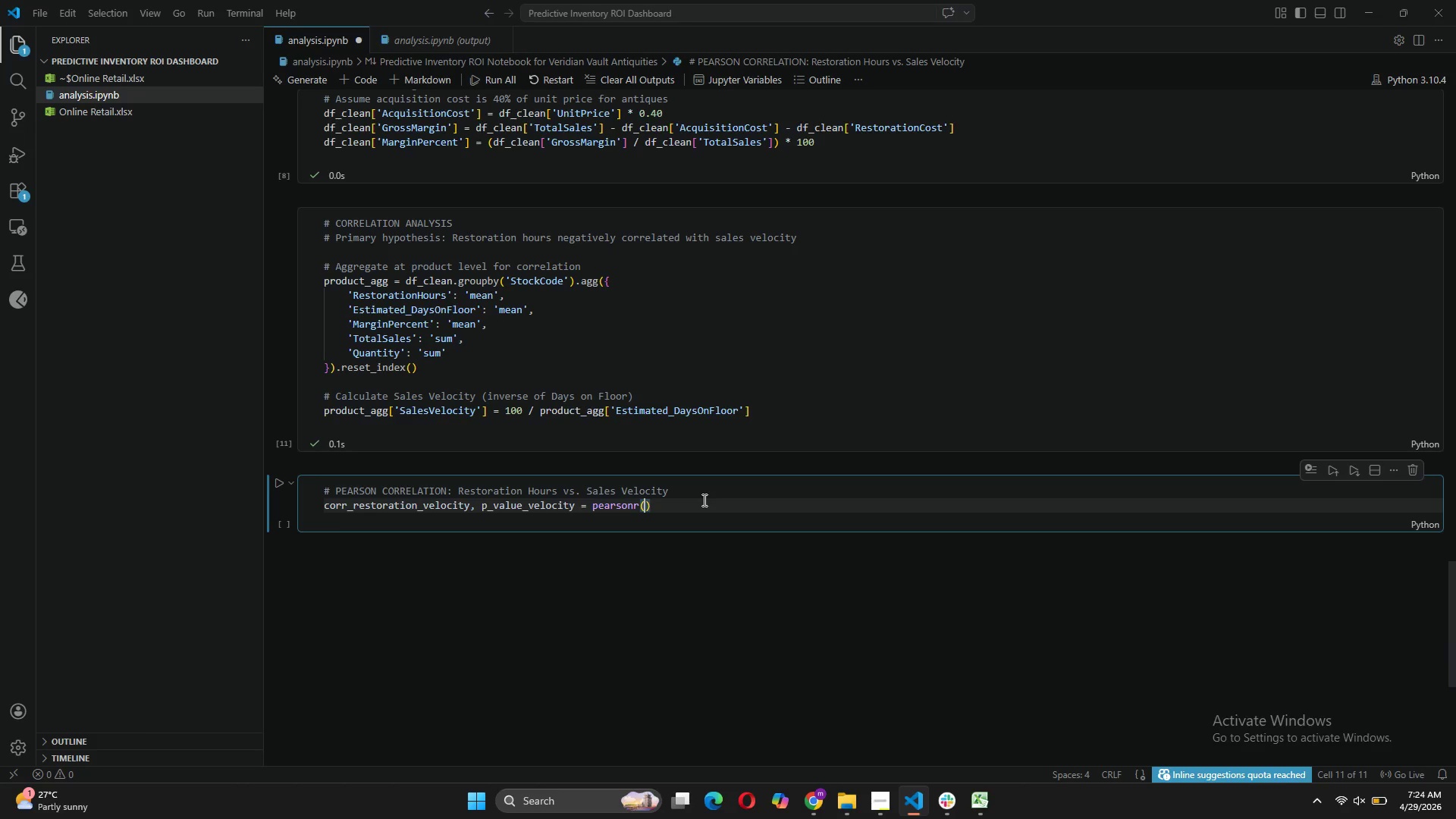 
key(Shift+Enter)
 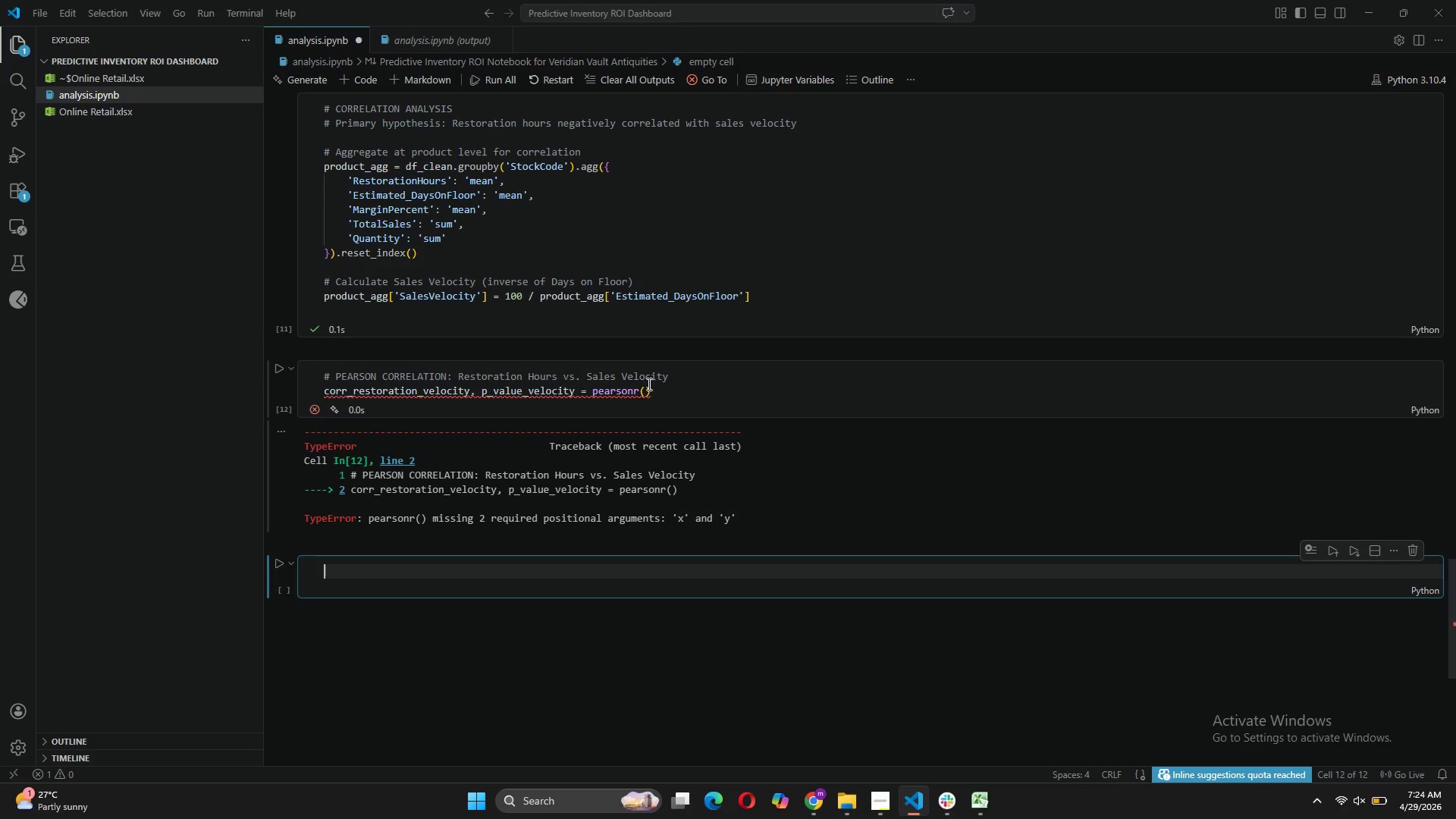 
left_click([645, 391])
 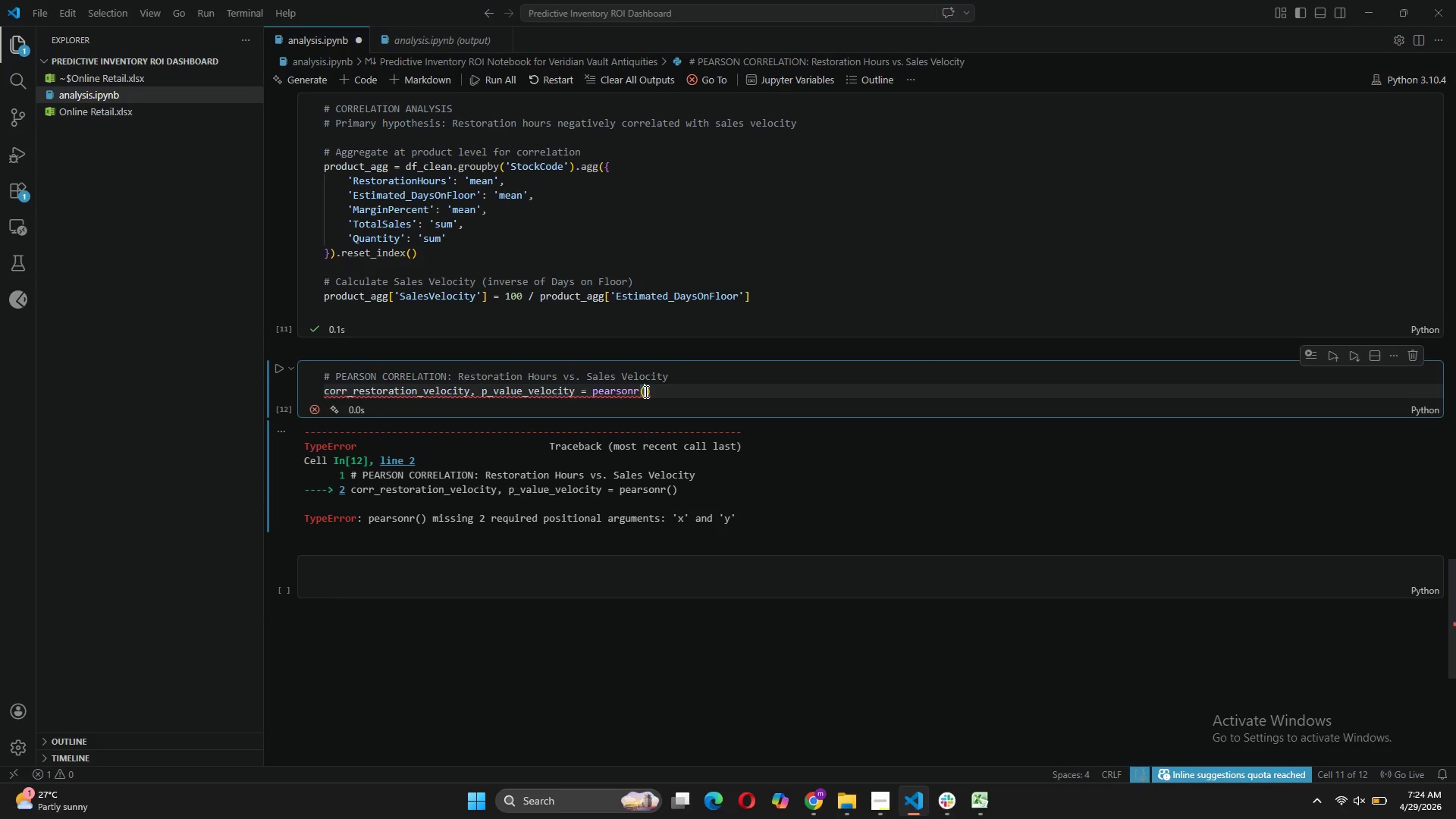 
key(Enter)
 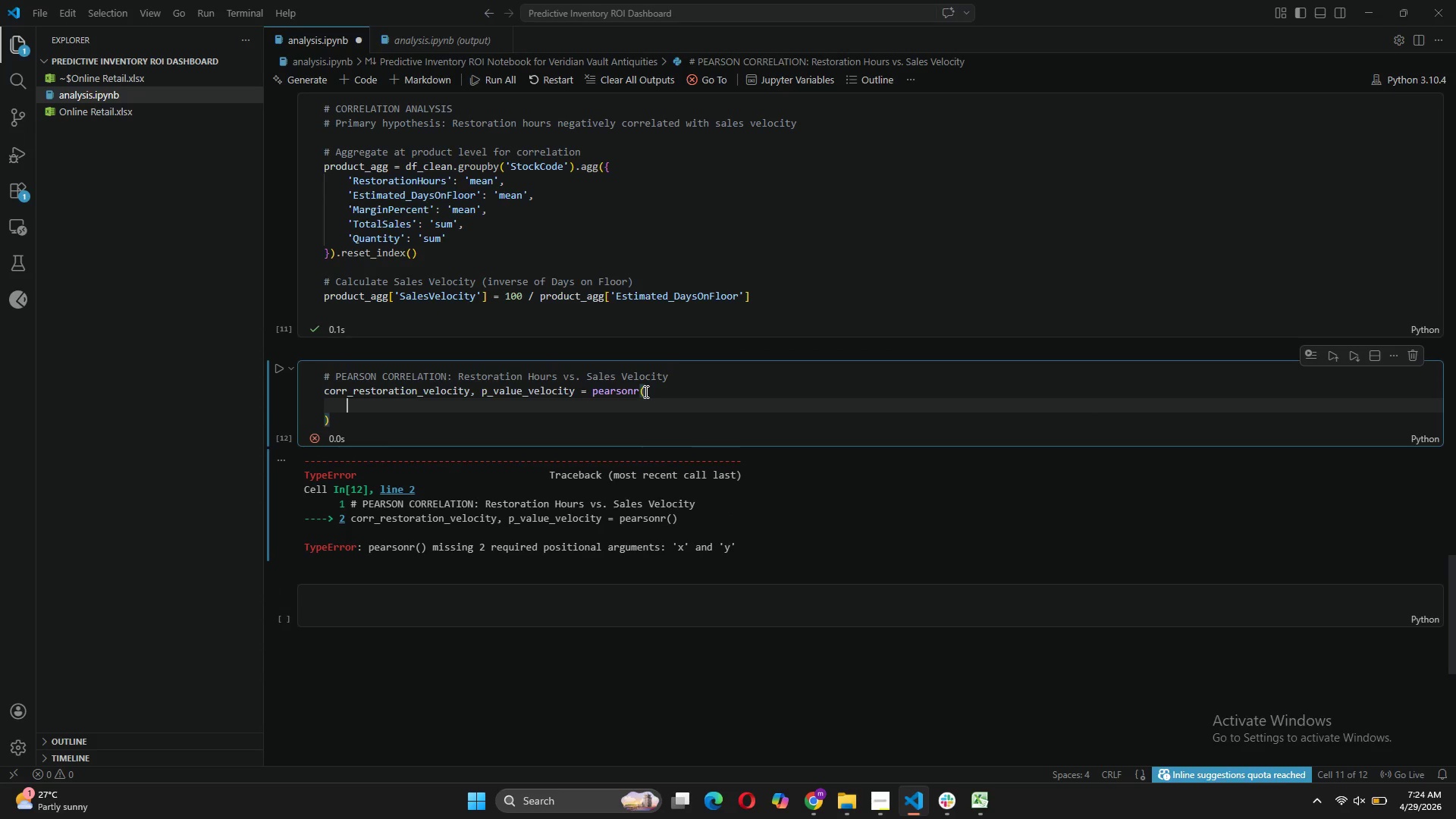 
key(Tab)
type(P)
key(Backspace)
type(product_agg['Res)
key(Tab)
 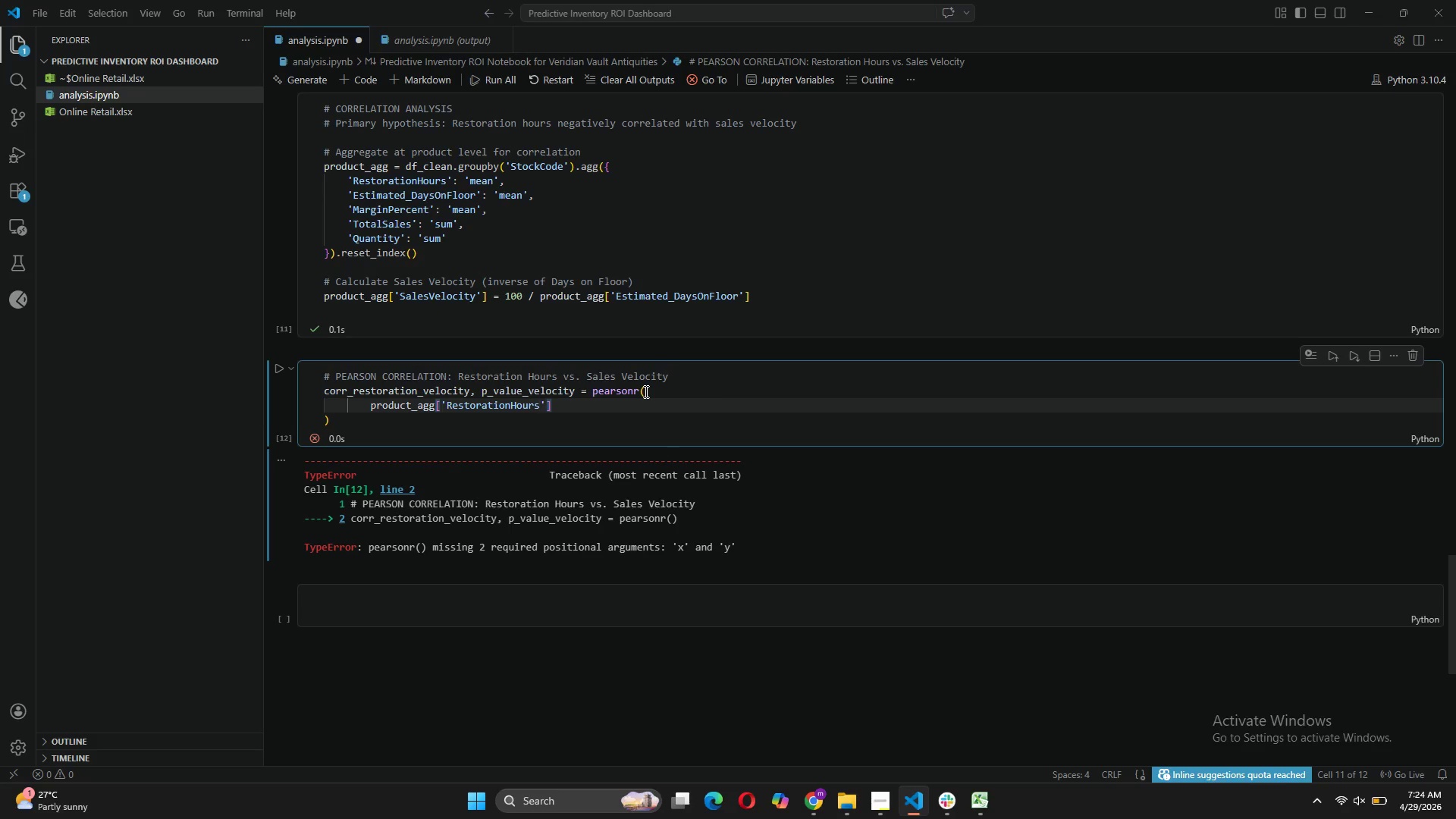 
key(ArrowRight)
 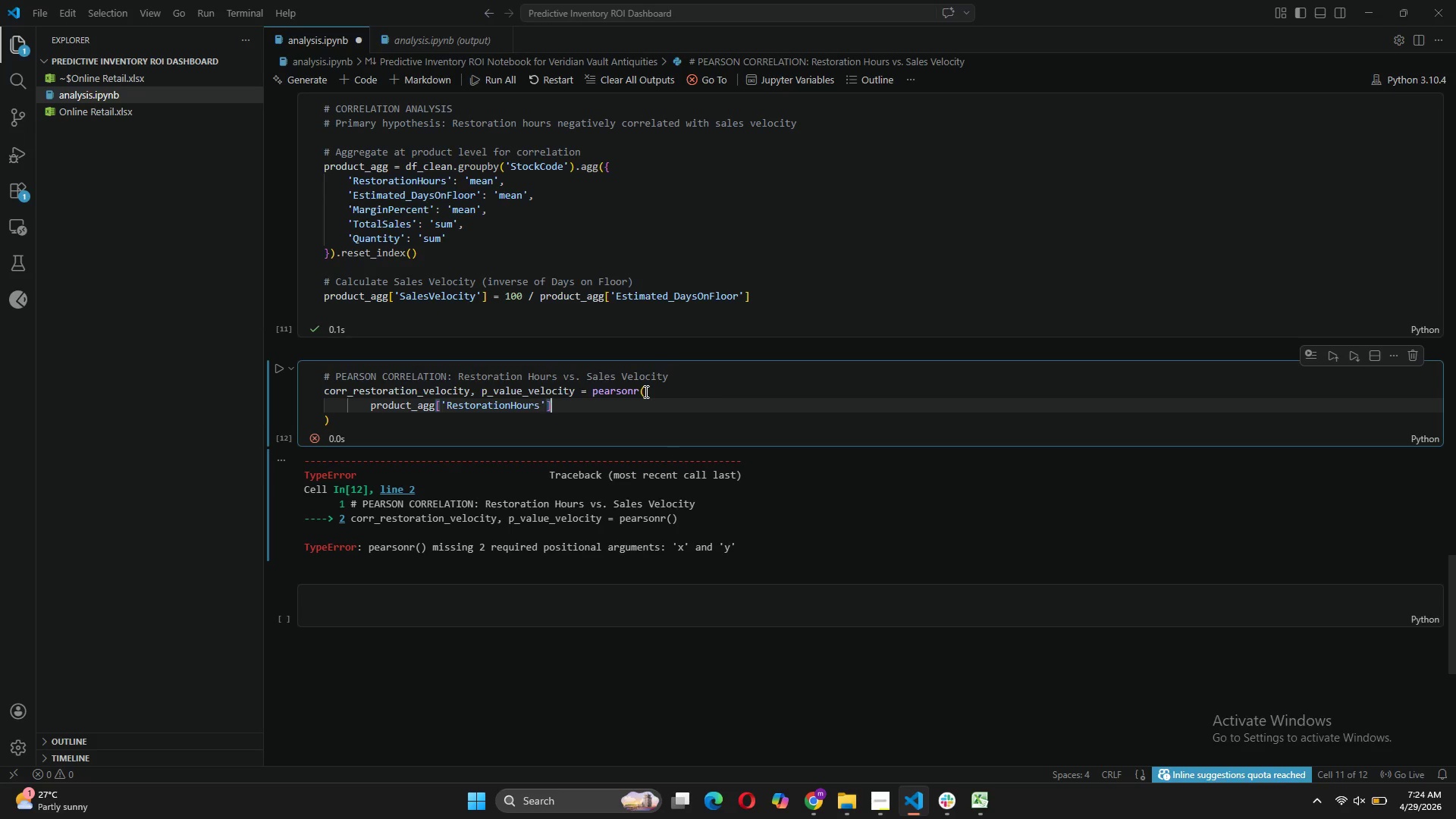 
key(ArrowRight)
 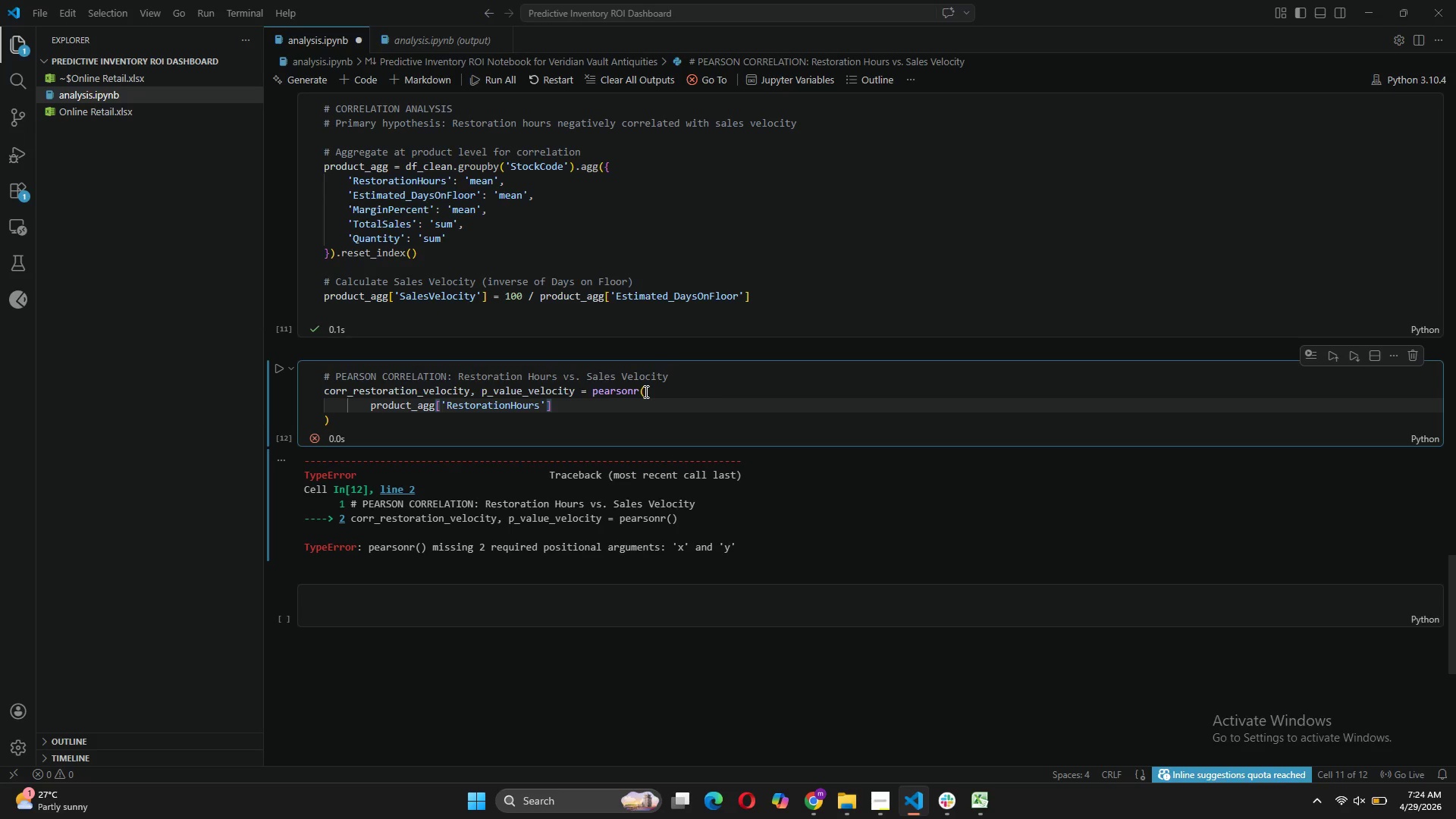 
key(Comma)
 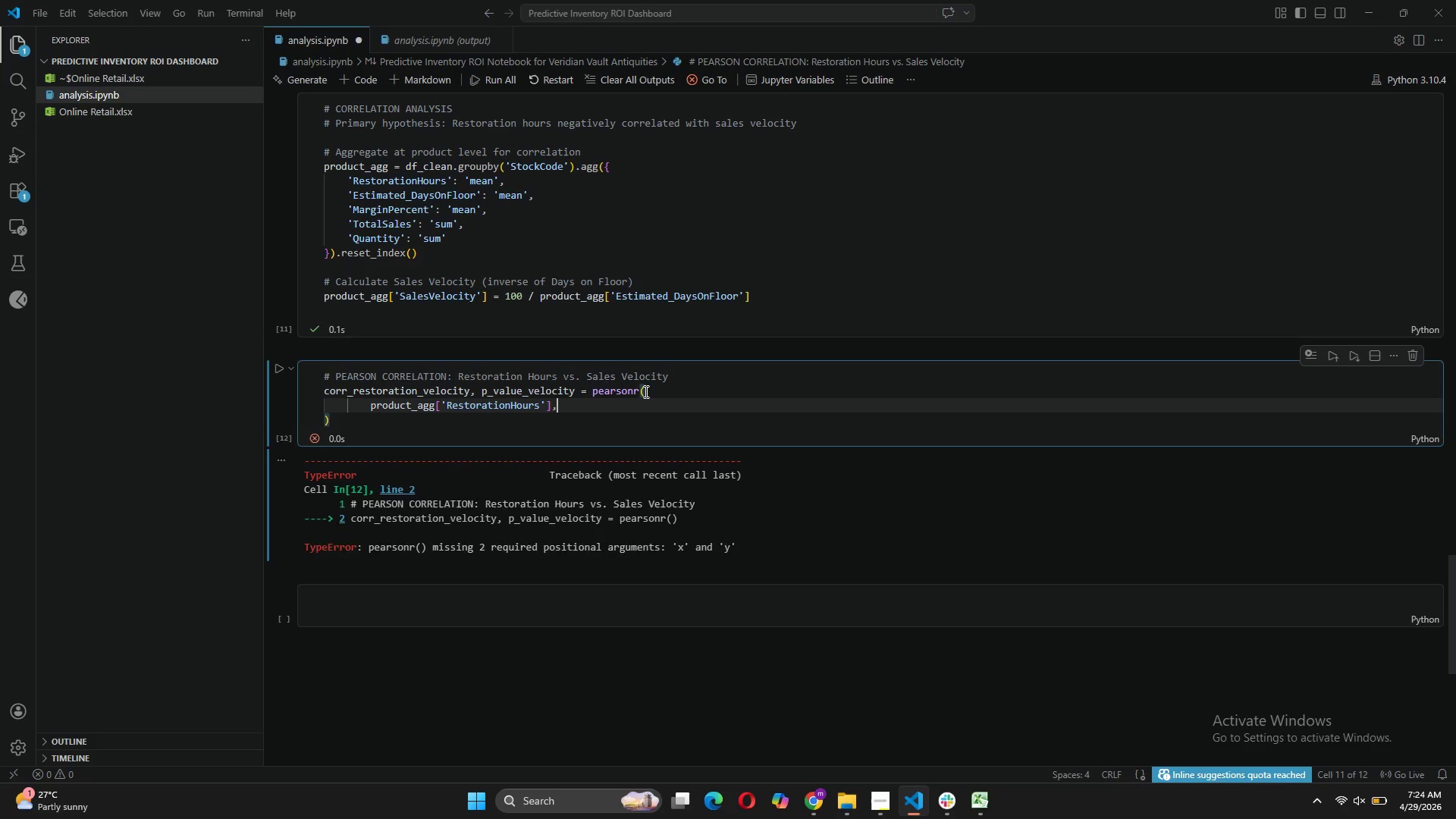 
key(Enter)
 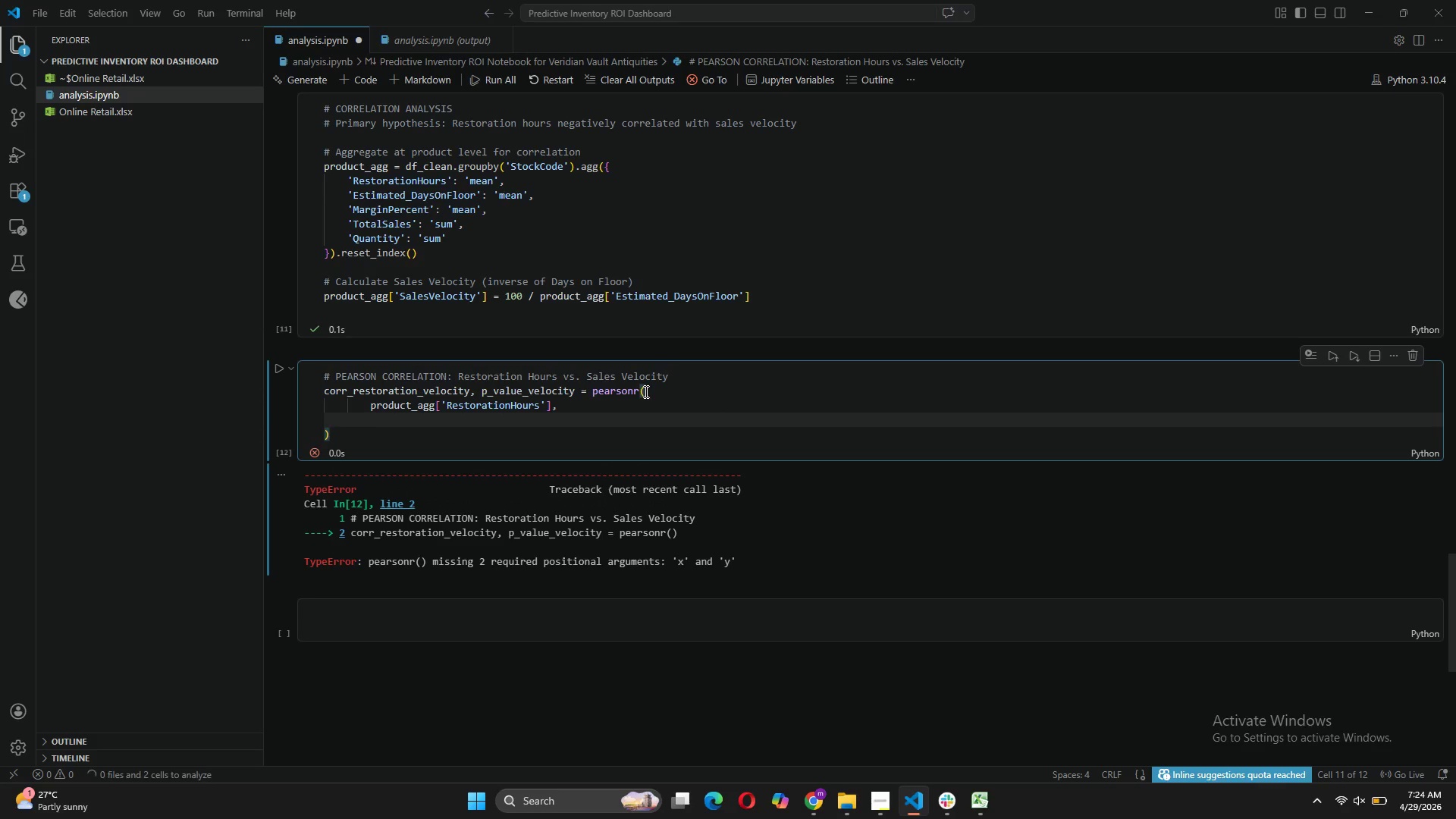 
type(')
key(Backspace)
type(product_agg[S)
key(Backspace)
type('s)
key(Backspace)
type(Sales)
key(Tab)
 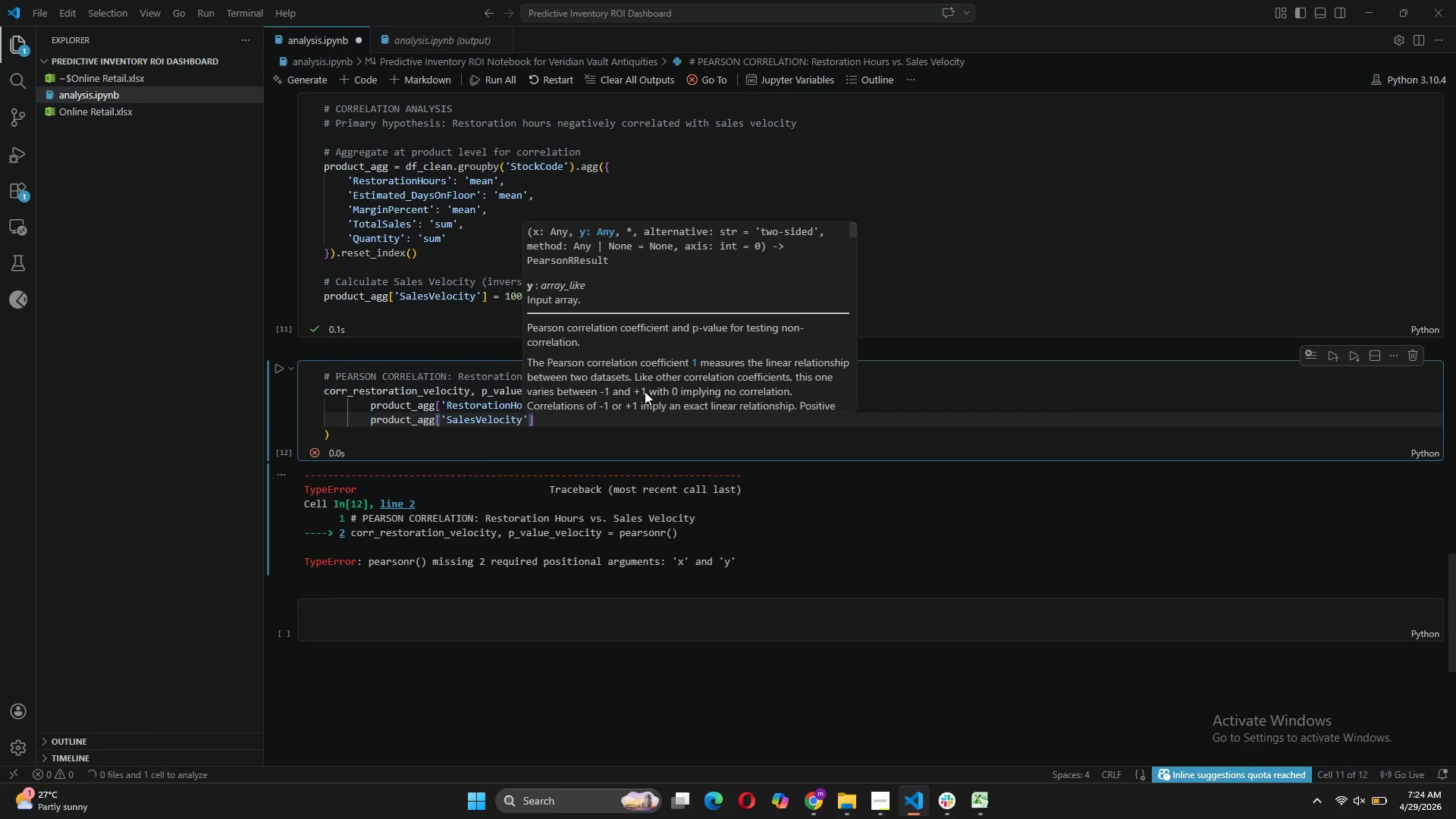 
left_click([377, 433])
 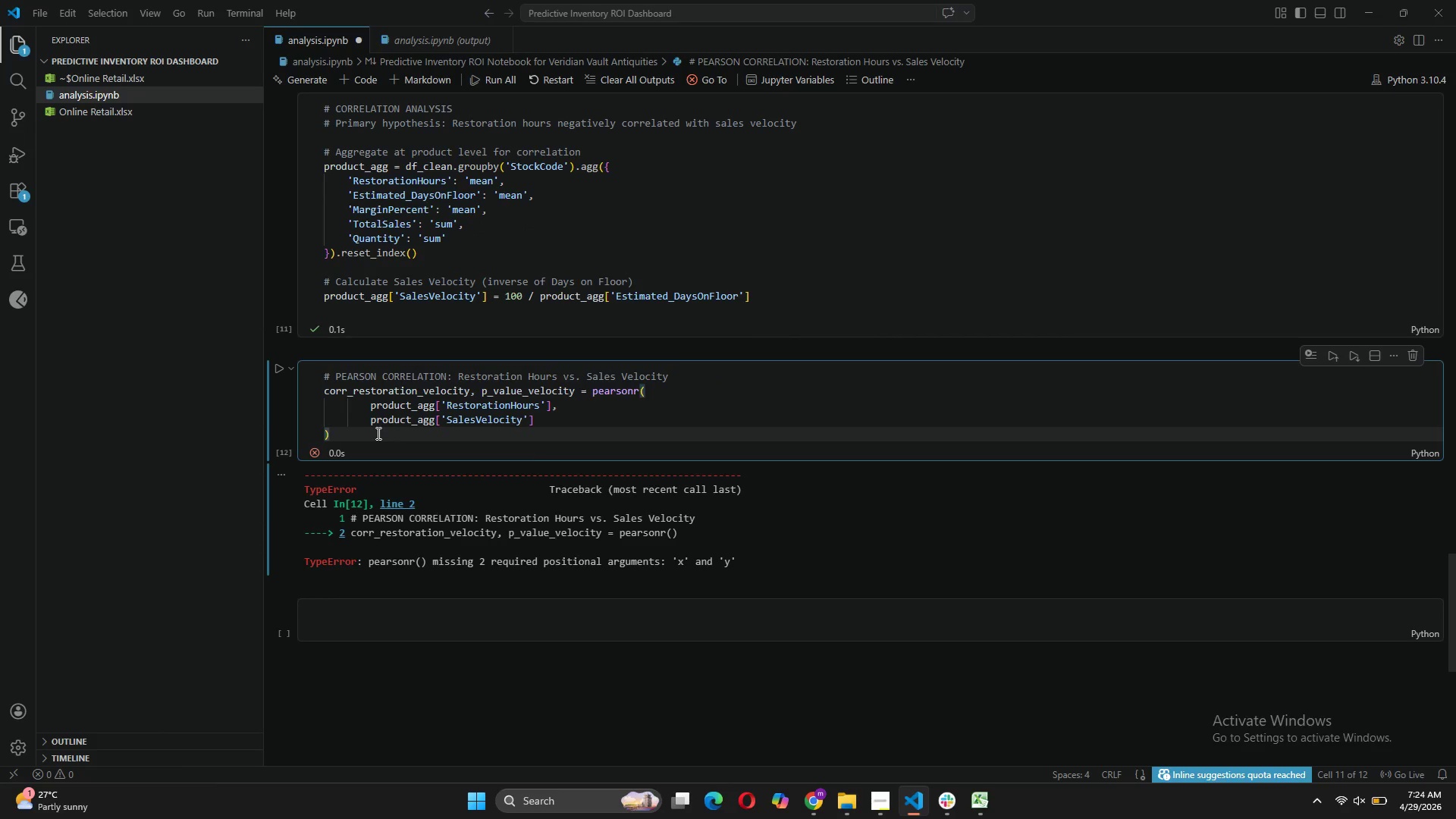 
key(Enter)
 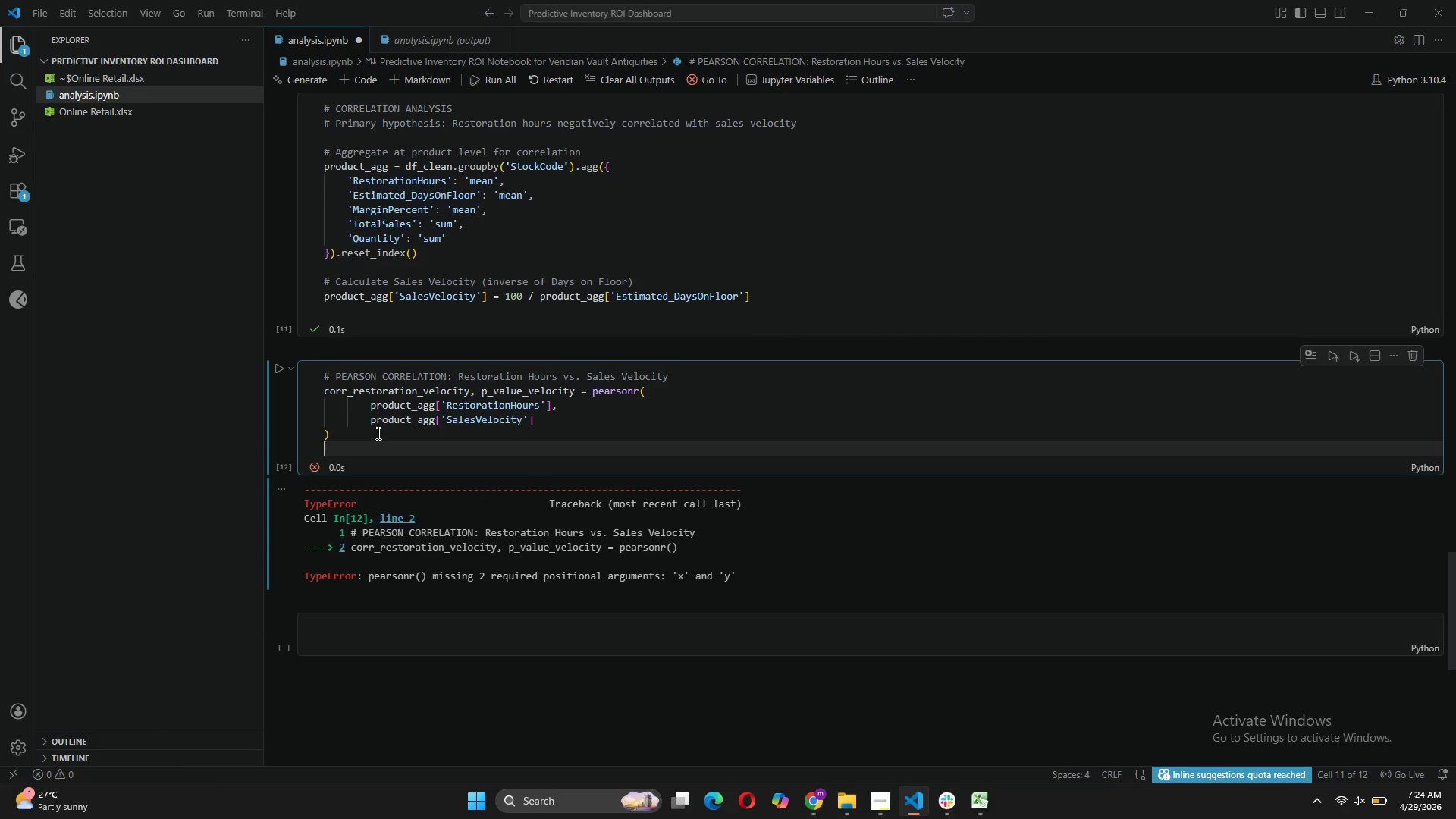 
key(Enter)
 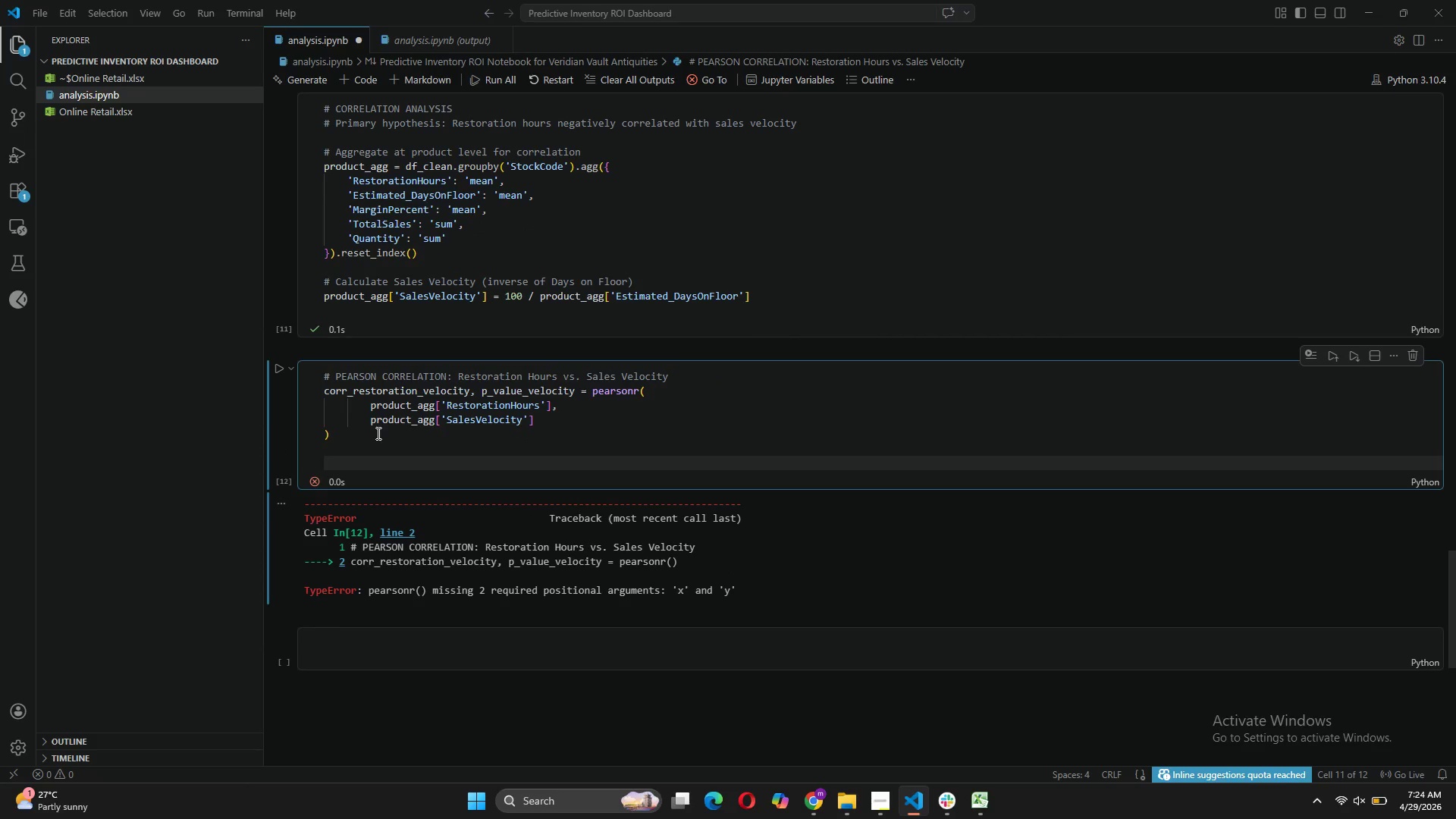 
type(print(f"Key Statistical finding)
 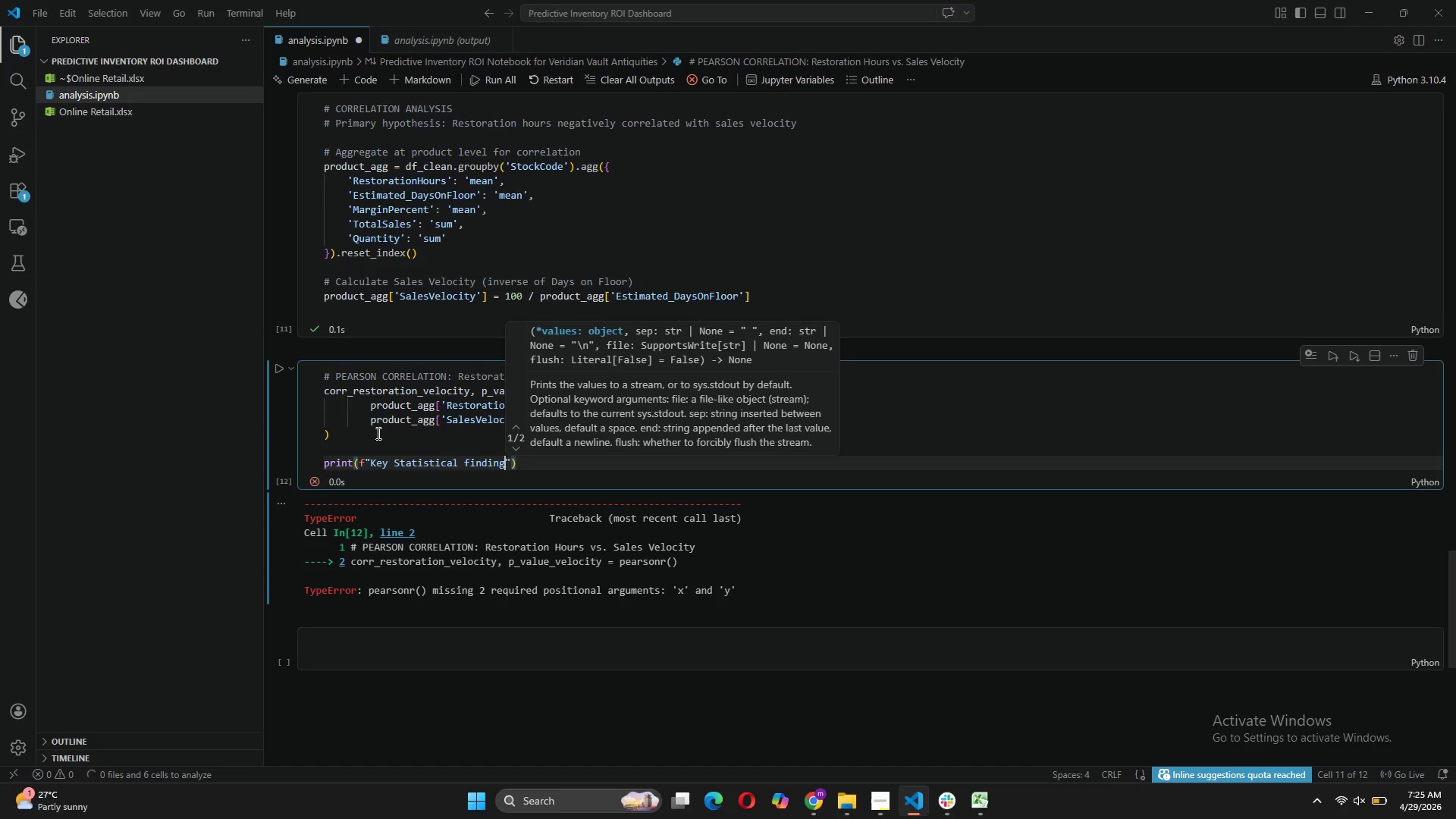 
key(ArrowRight)
 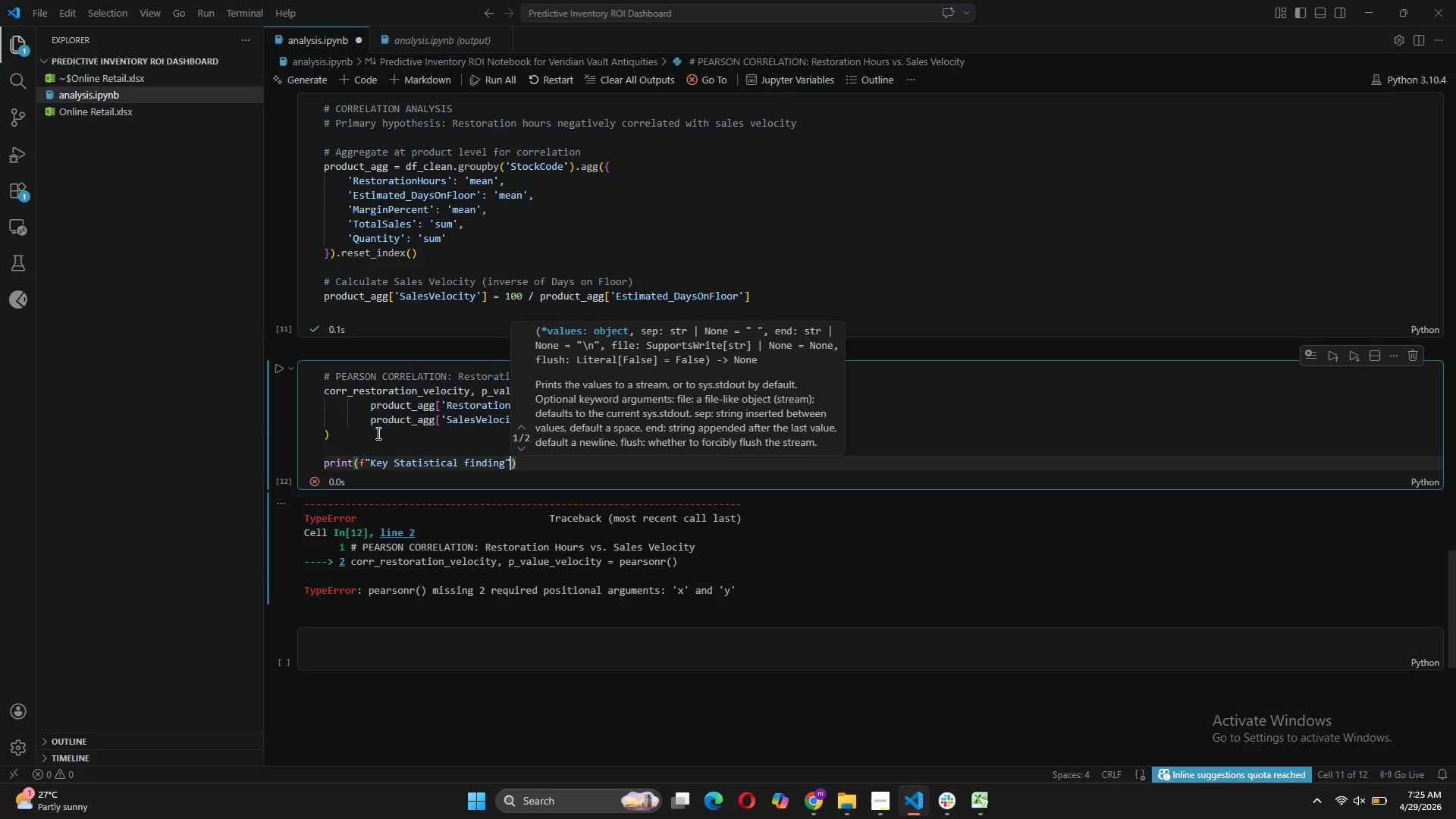 
key(ArrowRight)
 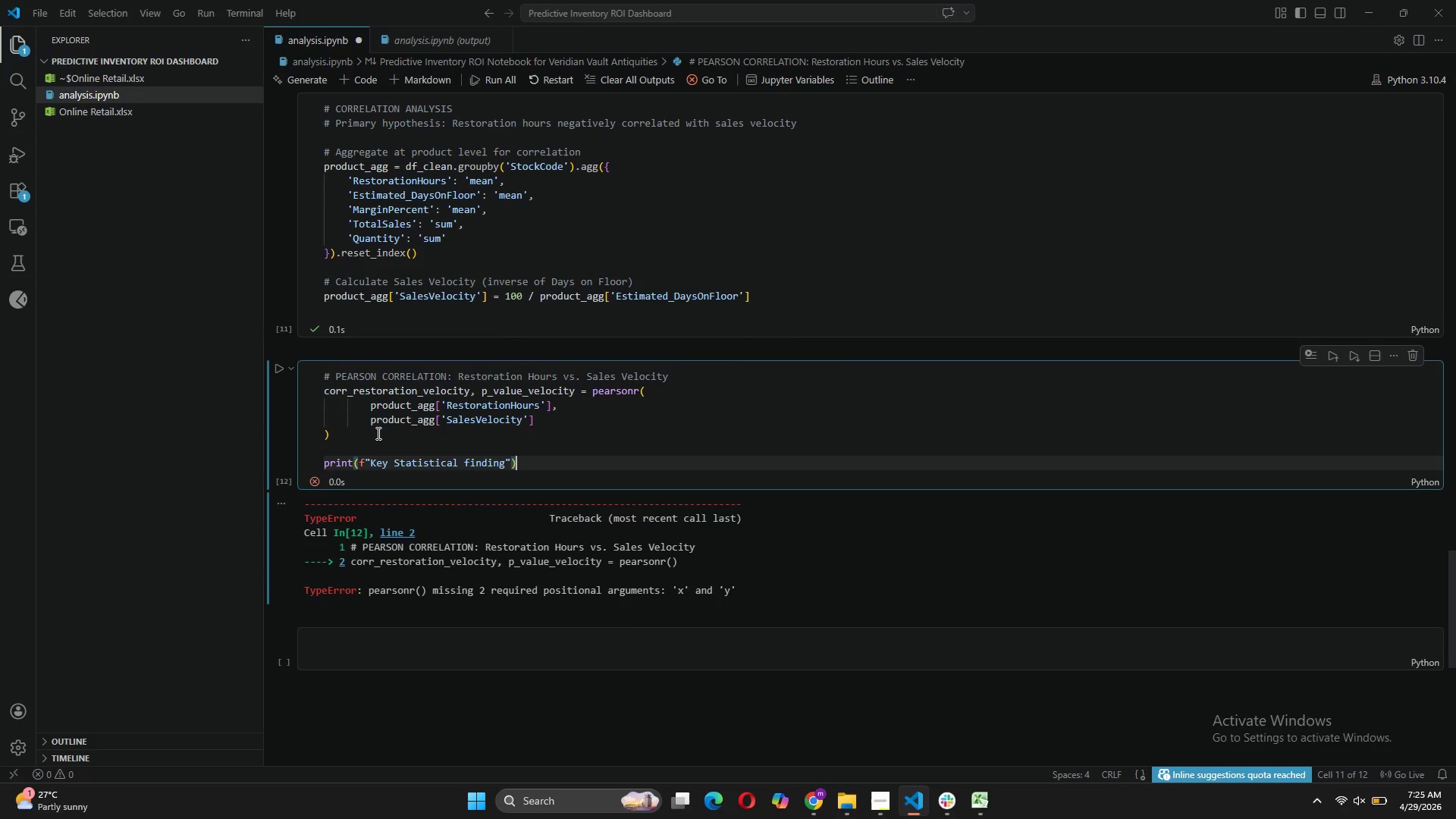 
key(Enter)
 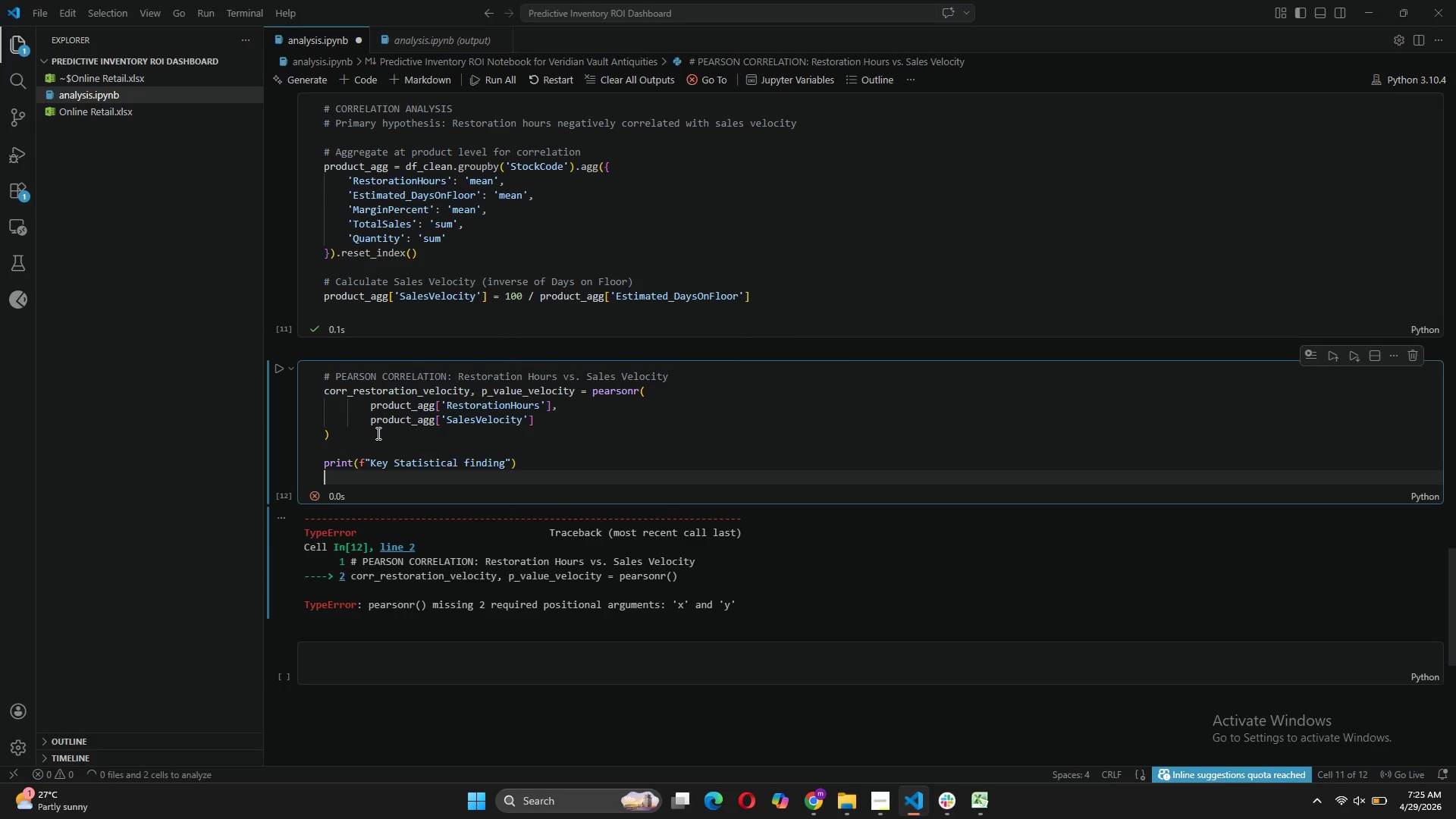 
type(print(f"CorrelationL)
key(Backspace)
type(: Restoration Hours vs. Sales Velocity)
 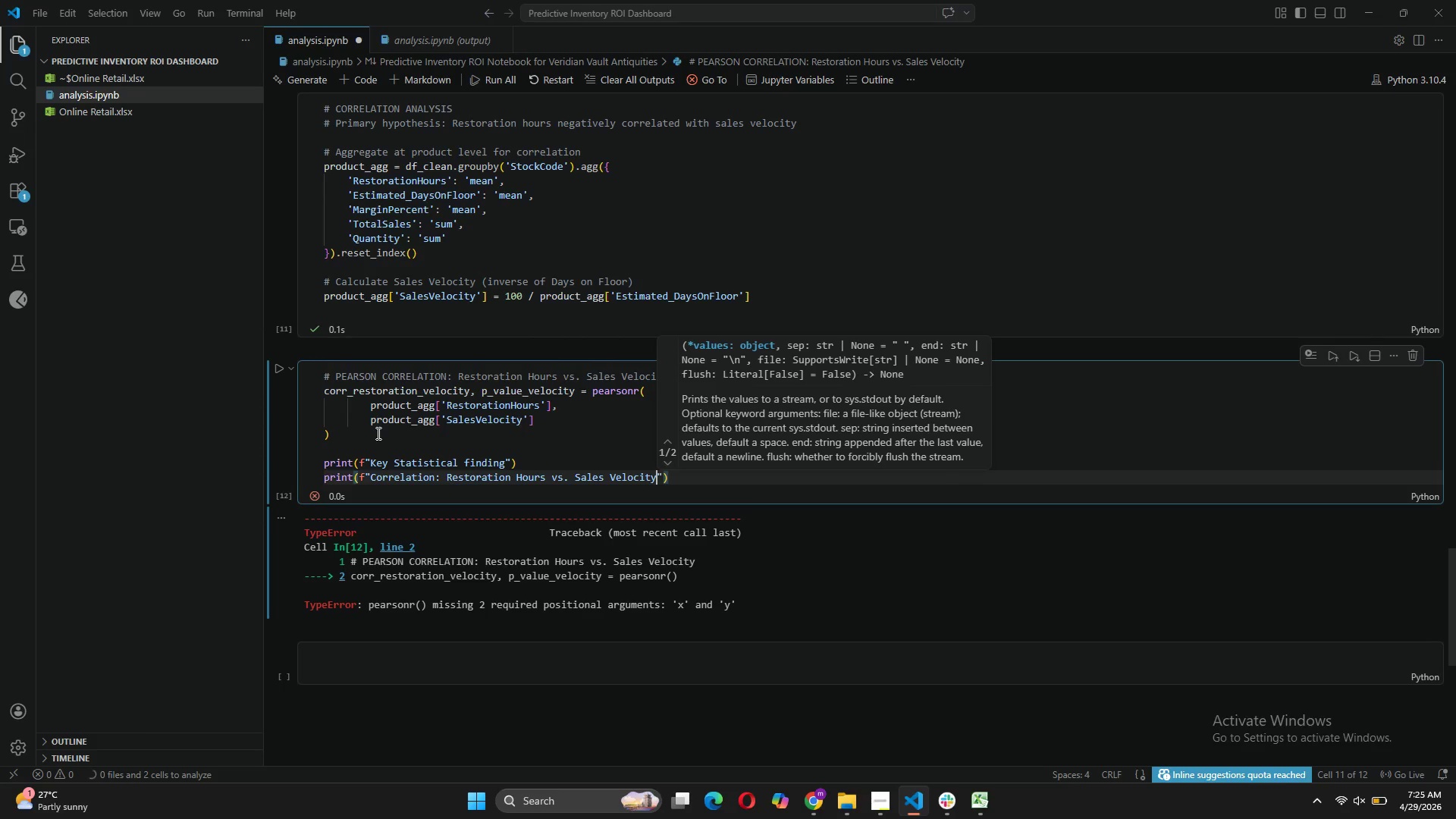 
key(ArrowRight)
 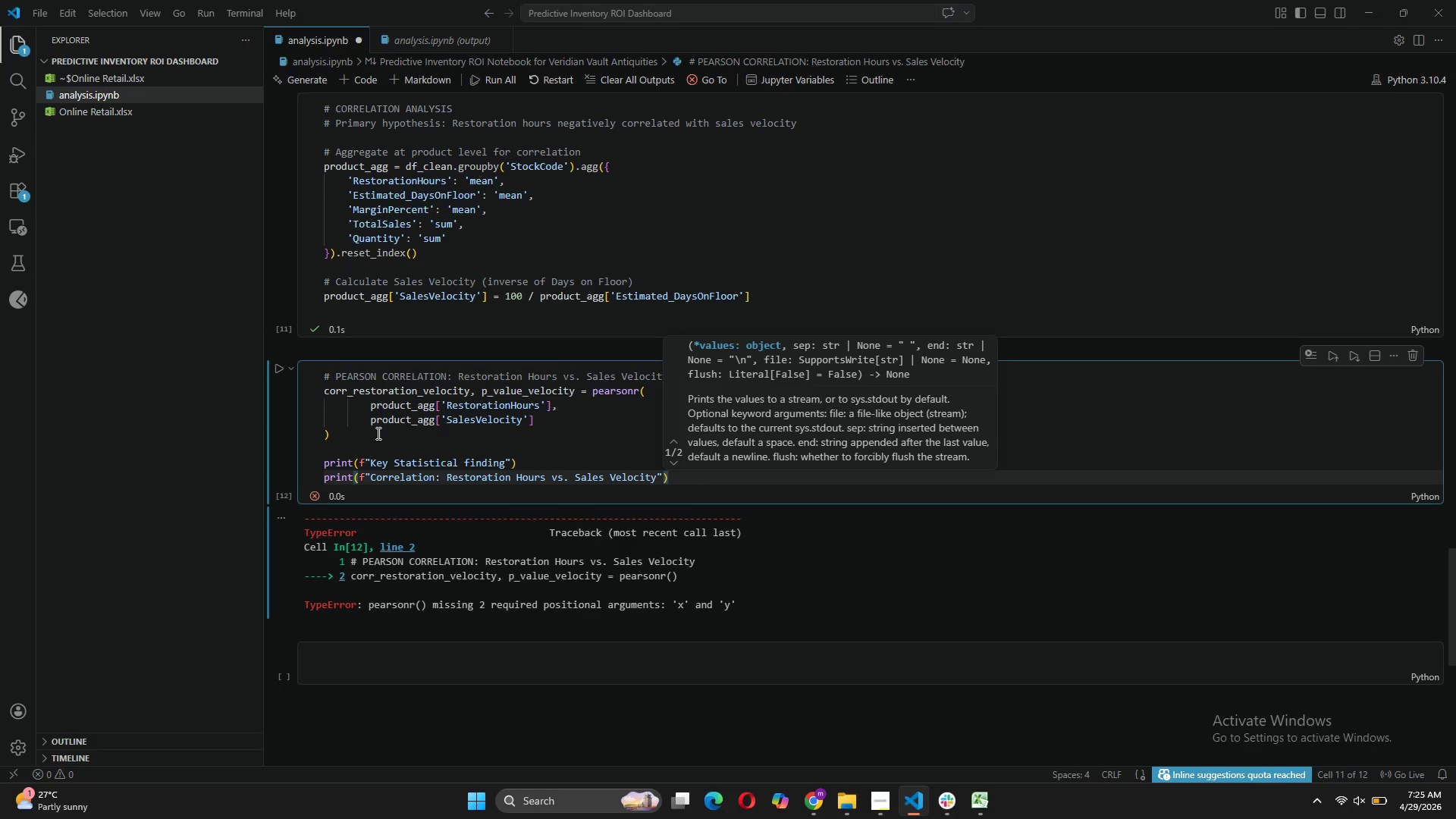 
key(ArrowRight)
 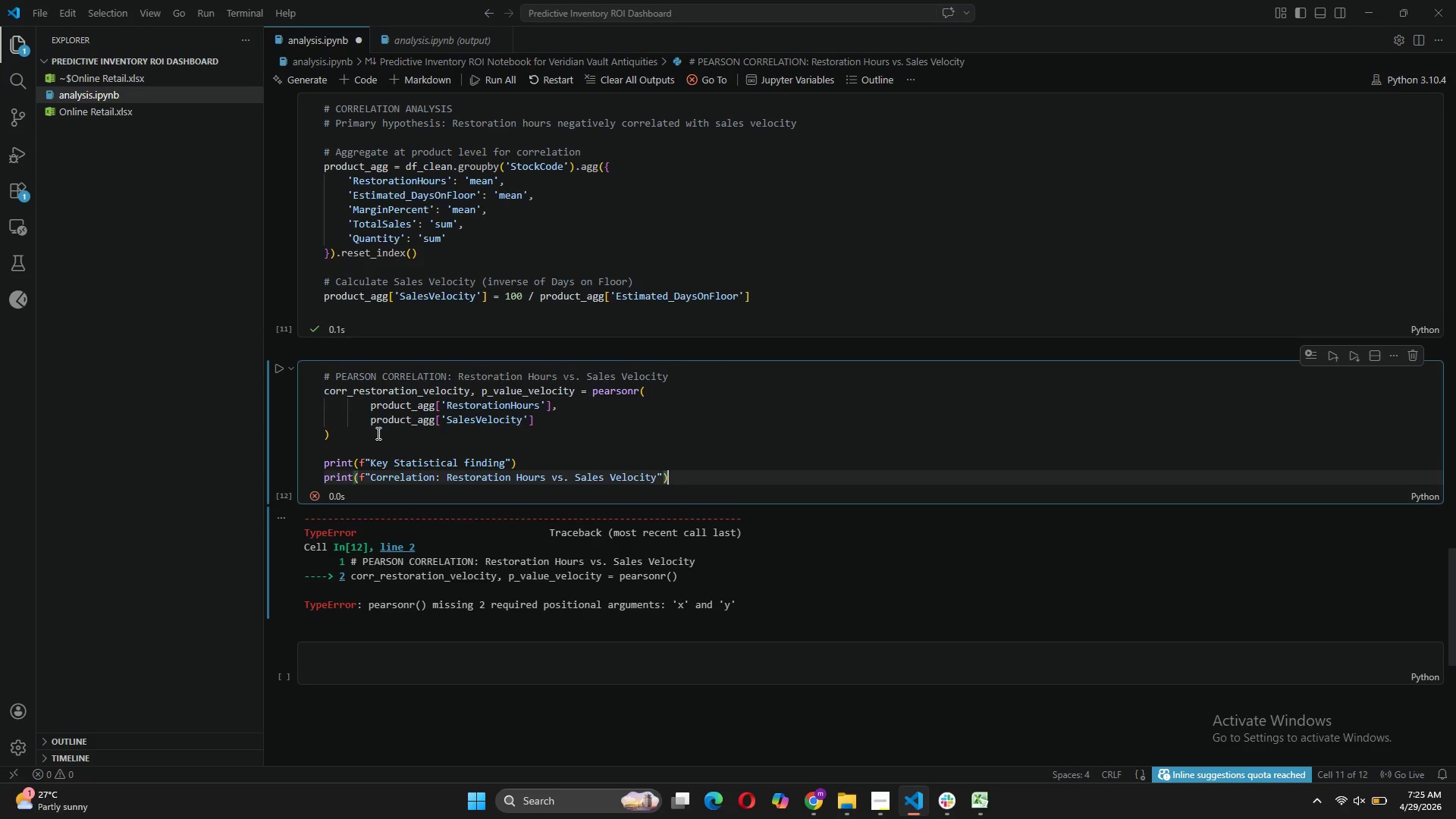 
key(Enter)
 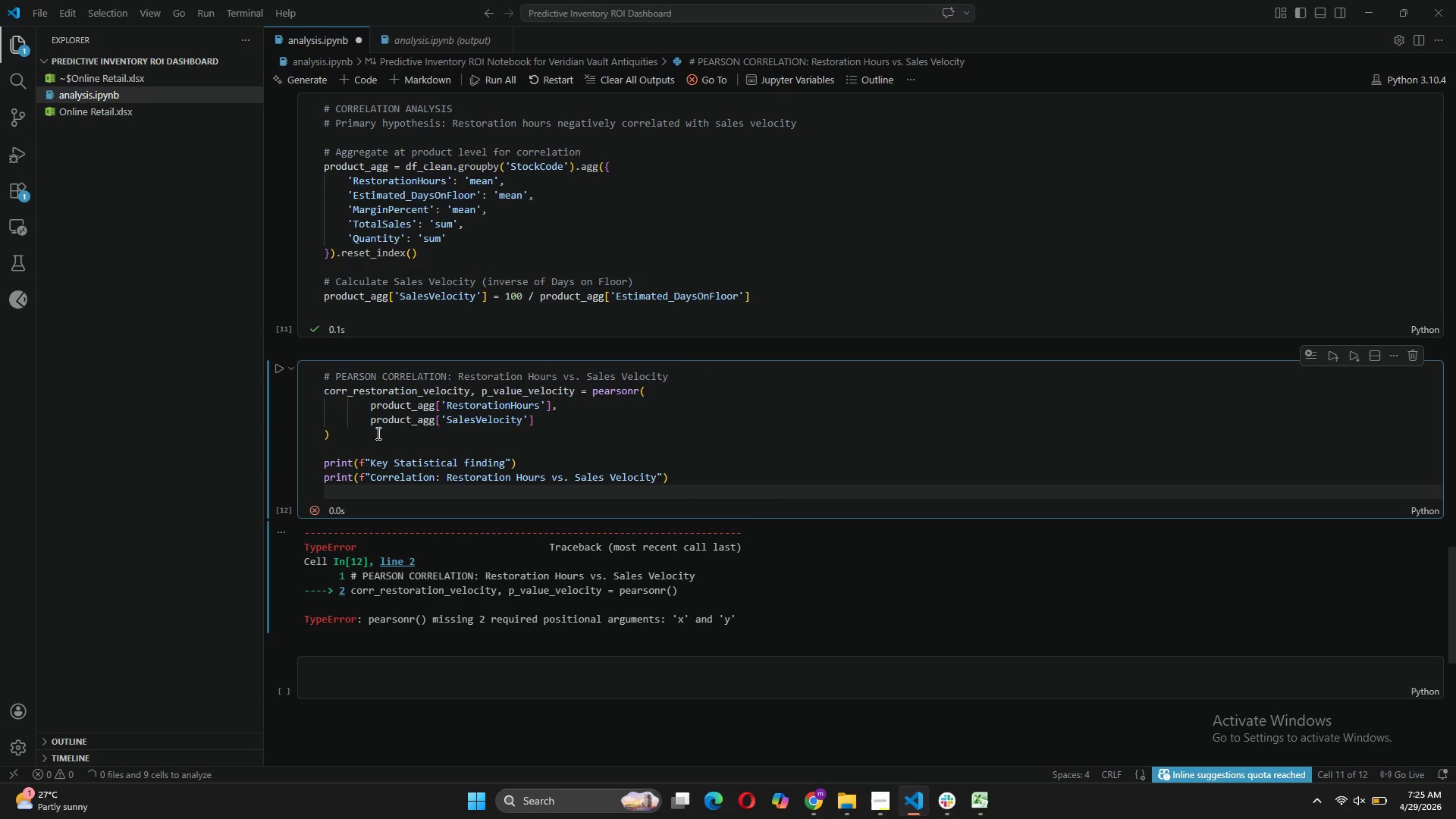 
type(print(f"Pearson's r: {corr_restoration)
 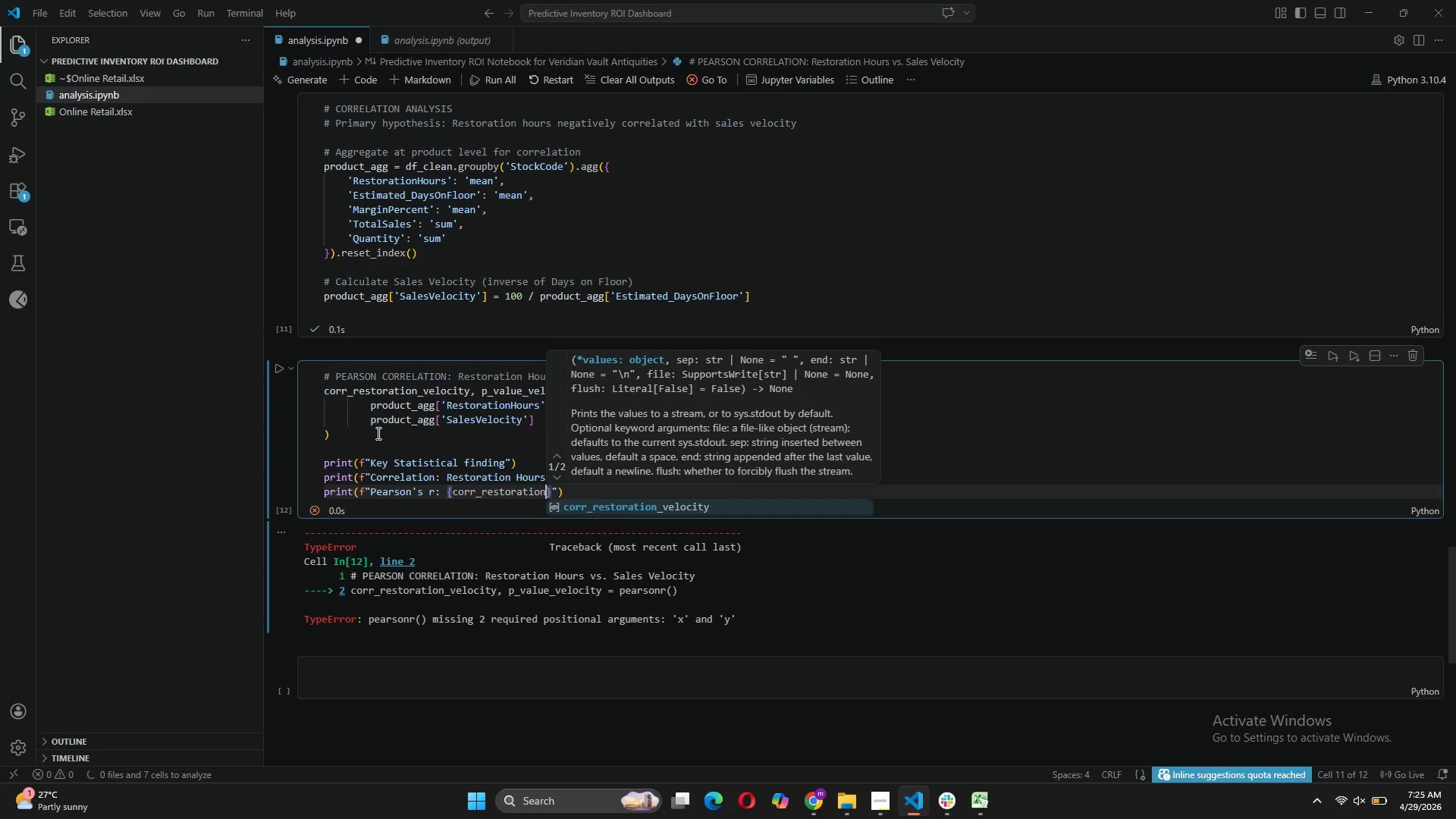 
wait(5.16)
 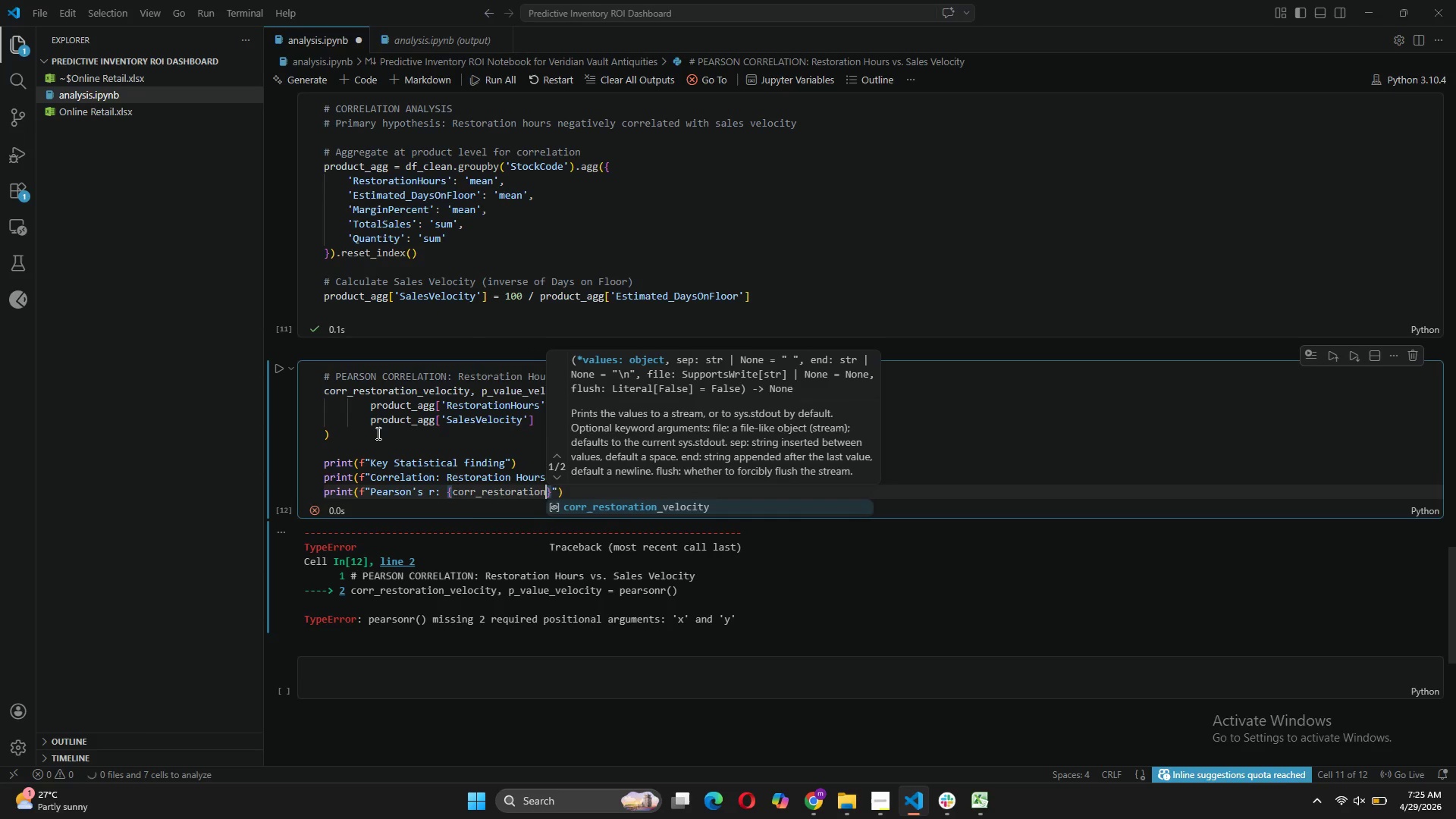 
key(Tab)
type(:.3f)
 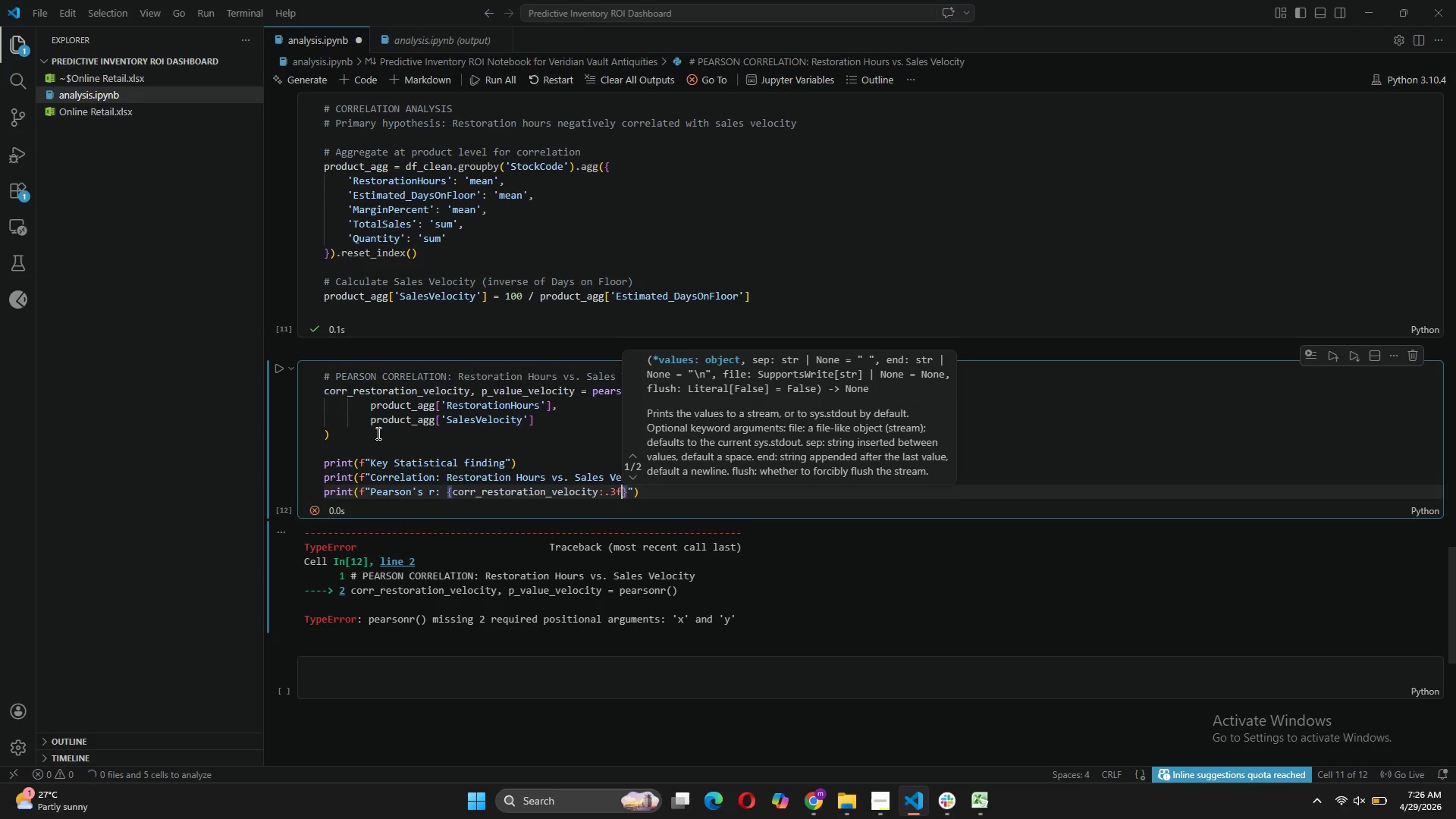 
key(ArrowRight)
 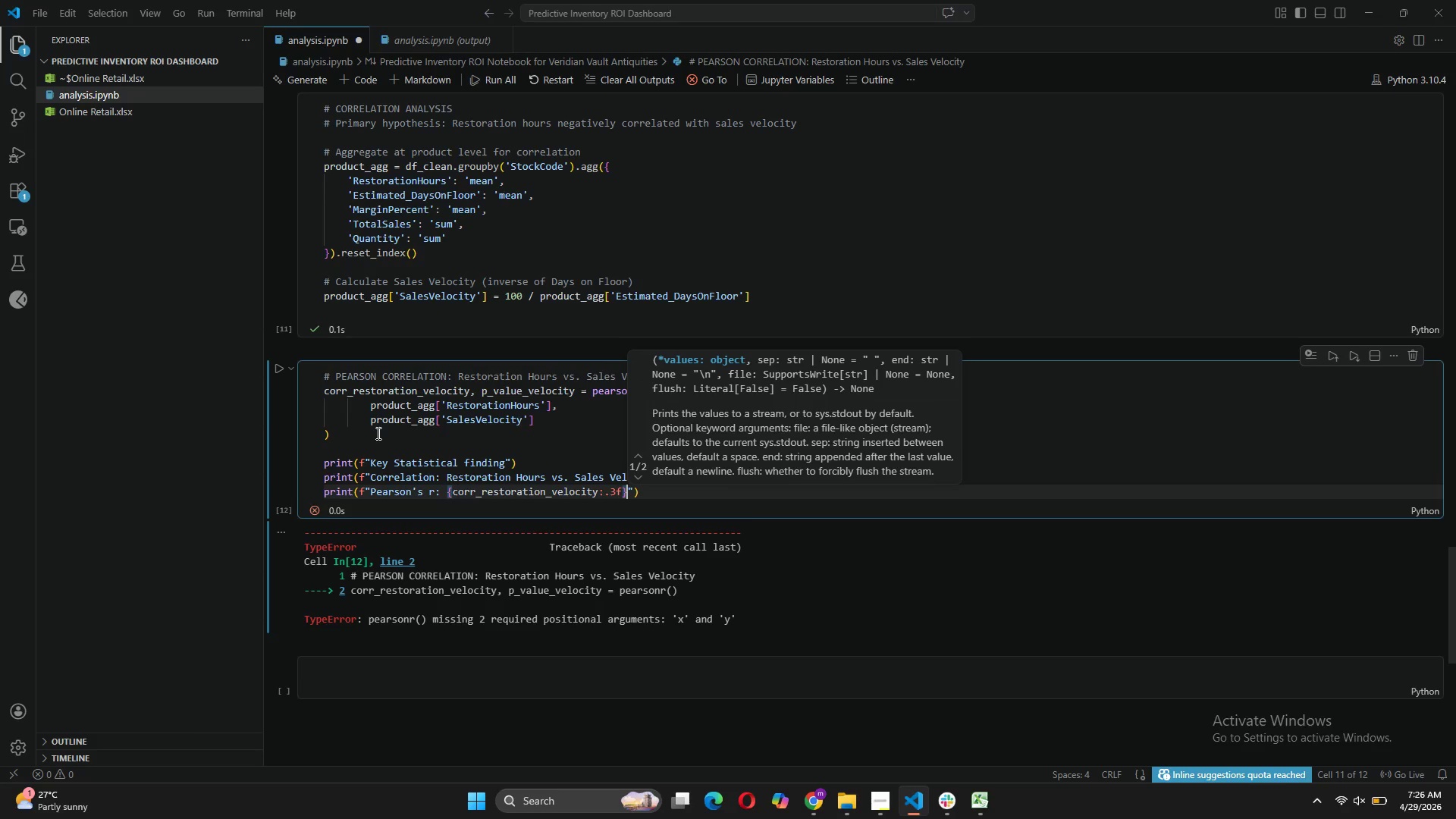 
key(ArrowRight)
 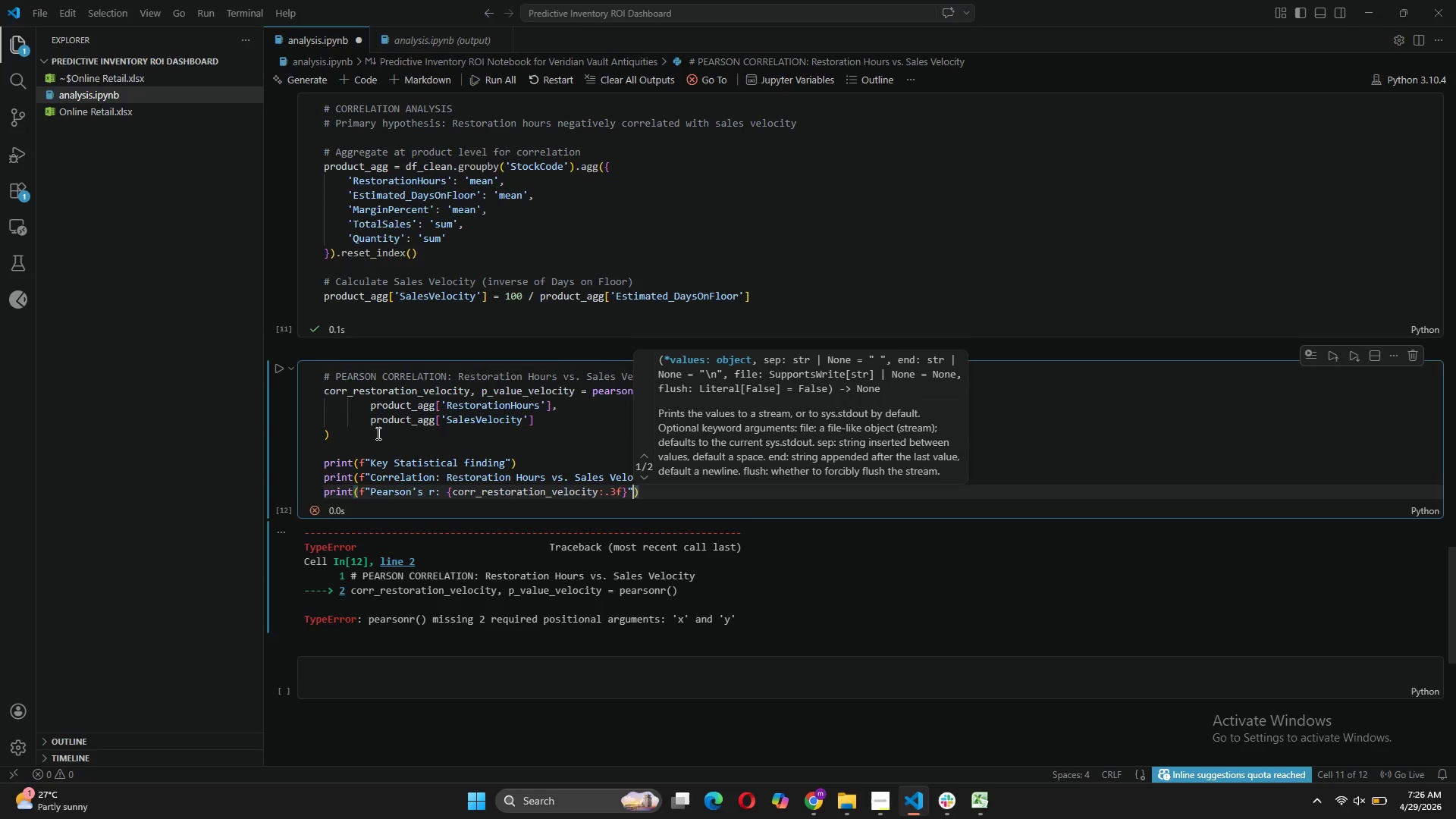 
key(ArrowRight)
 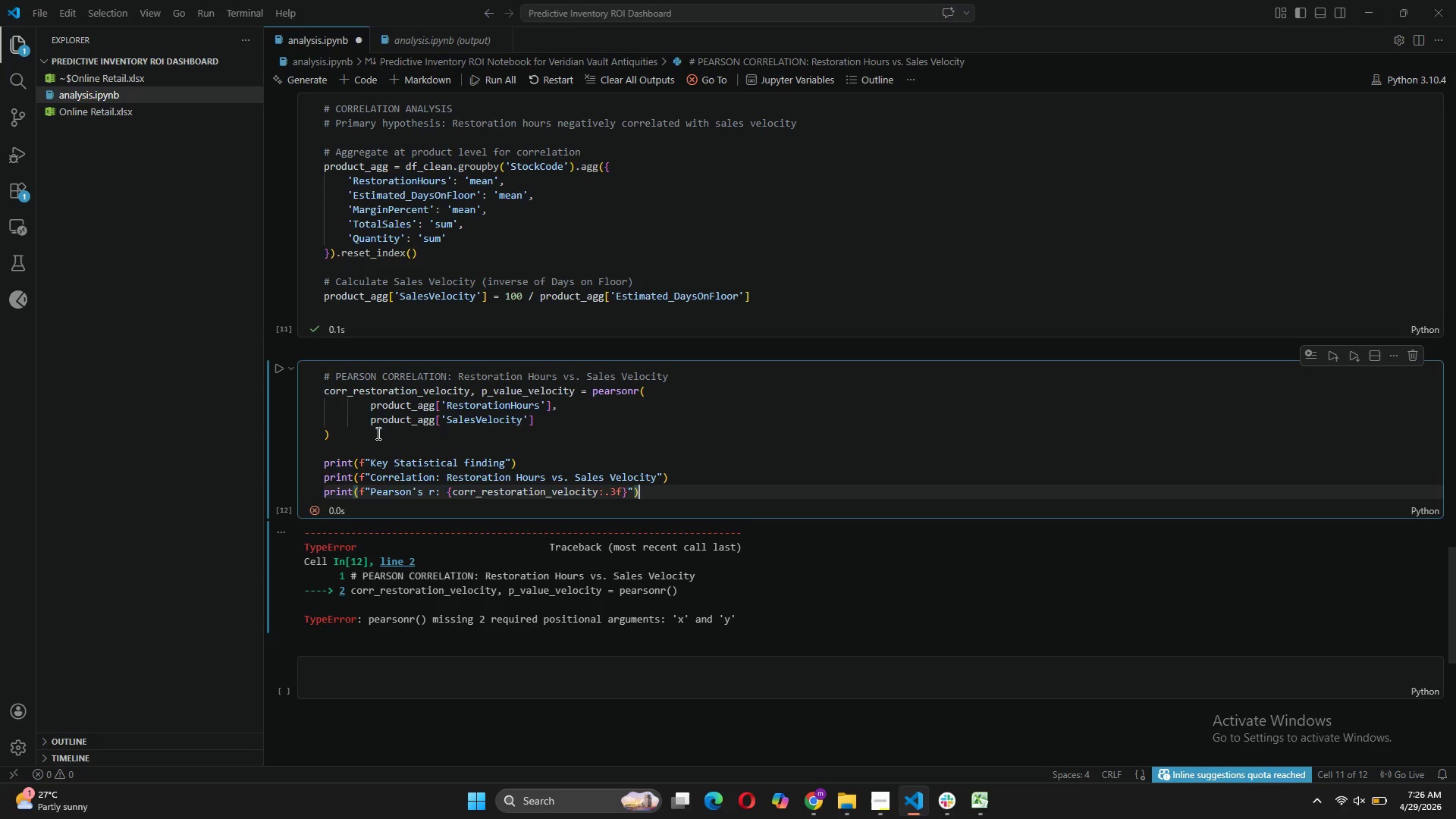 
key(Enter)
 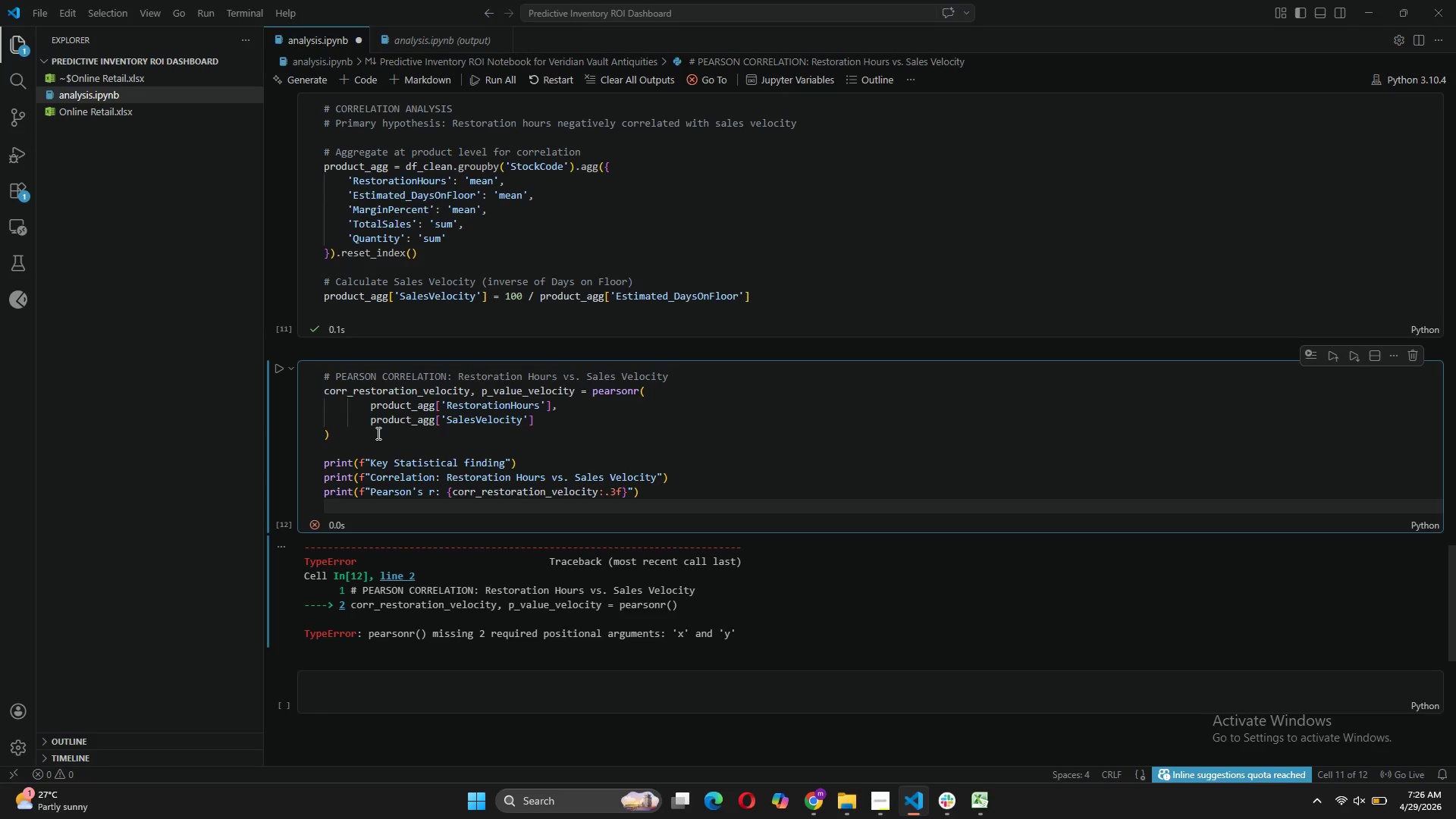 
type(print(f"P-value: {p_value_velocity:.4f)
 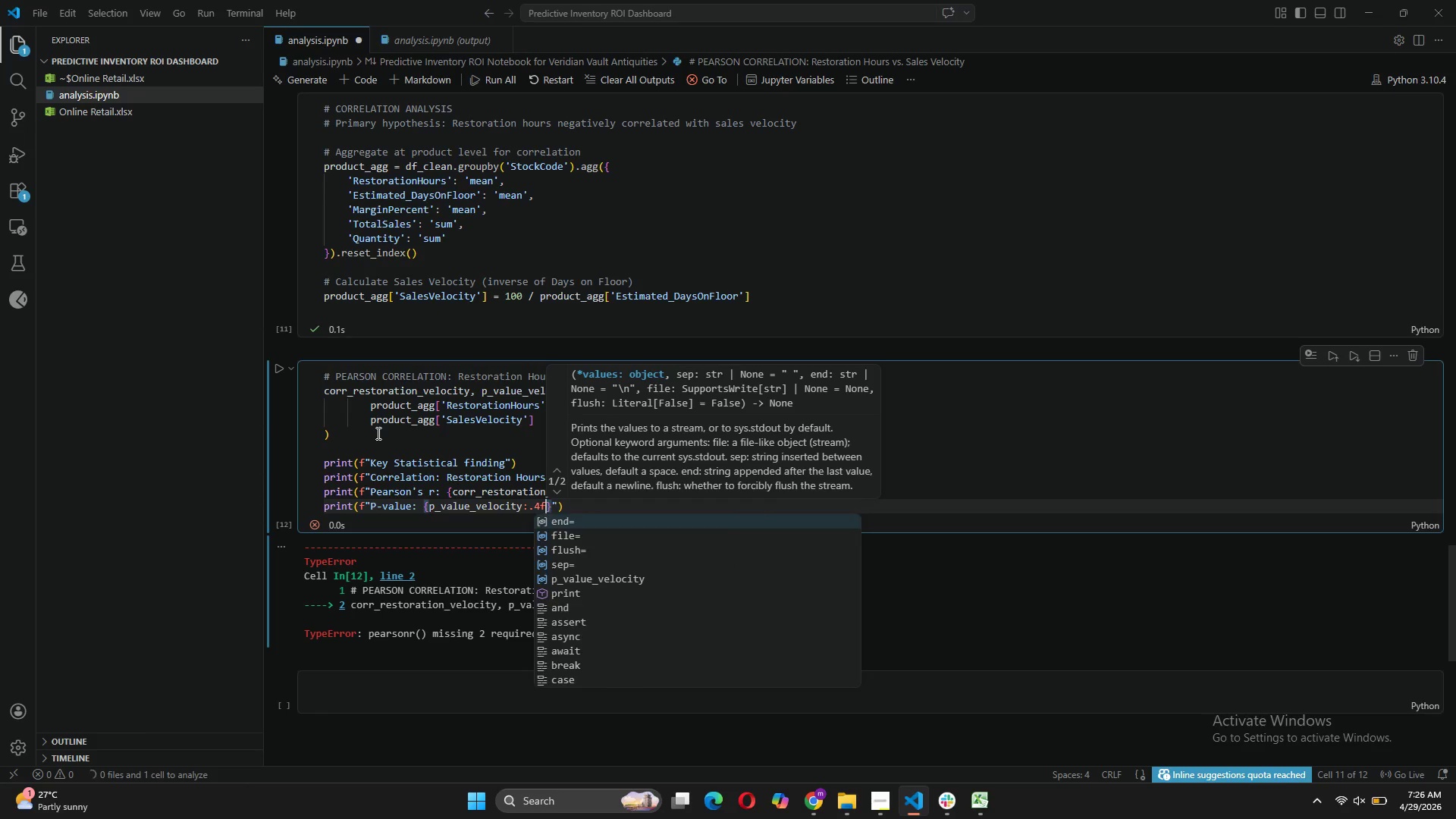 
key(ArrowRight)
 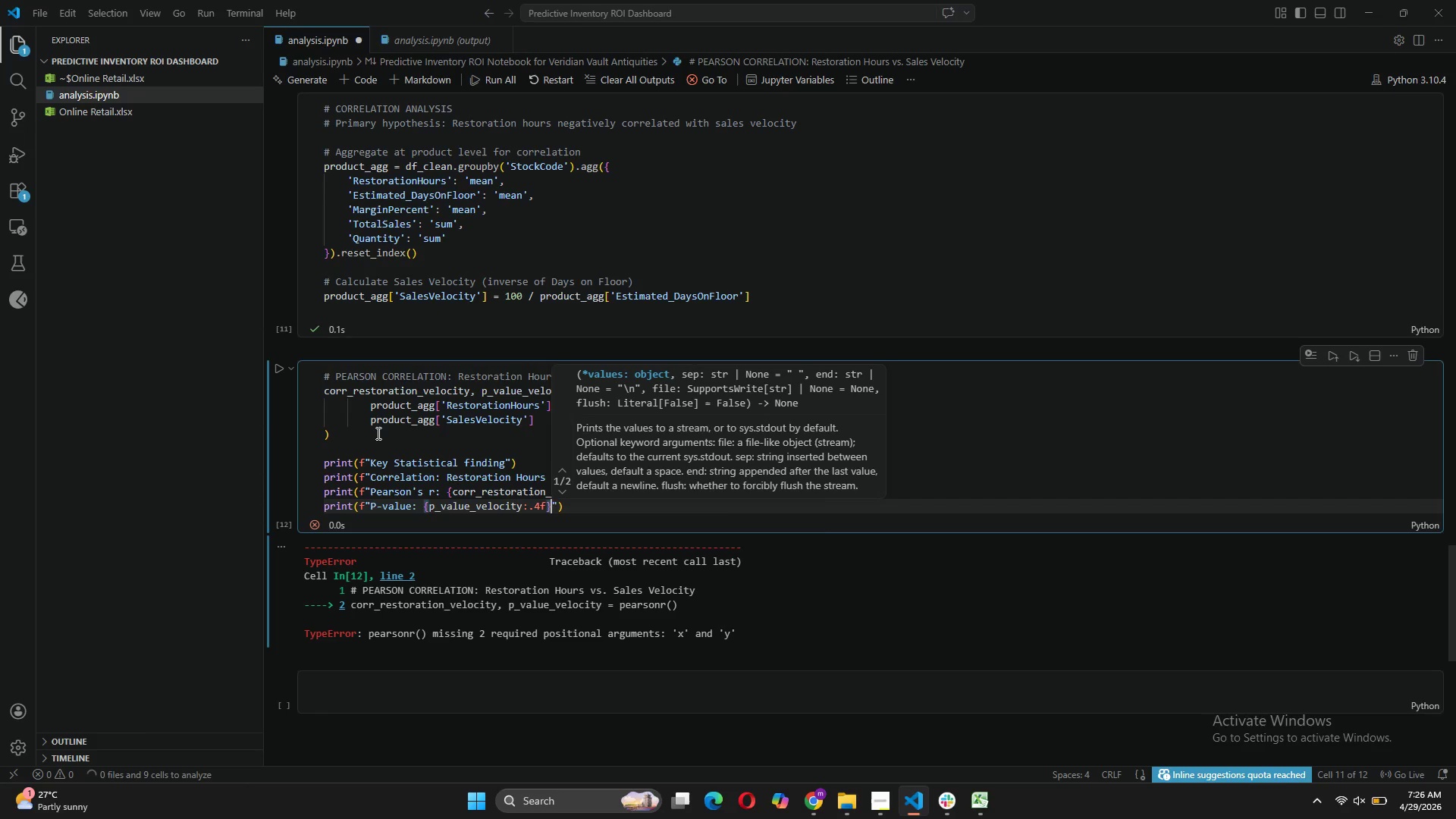 
key(ArrowRight)
 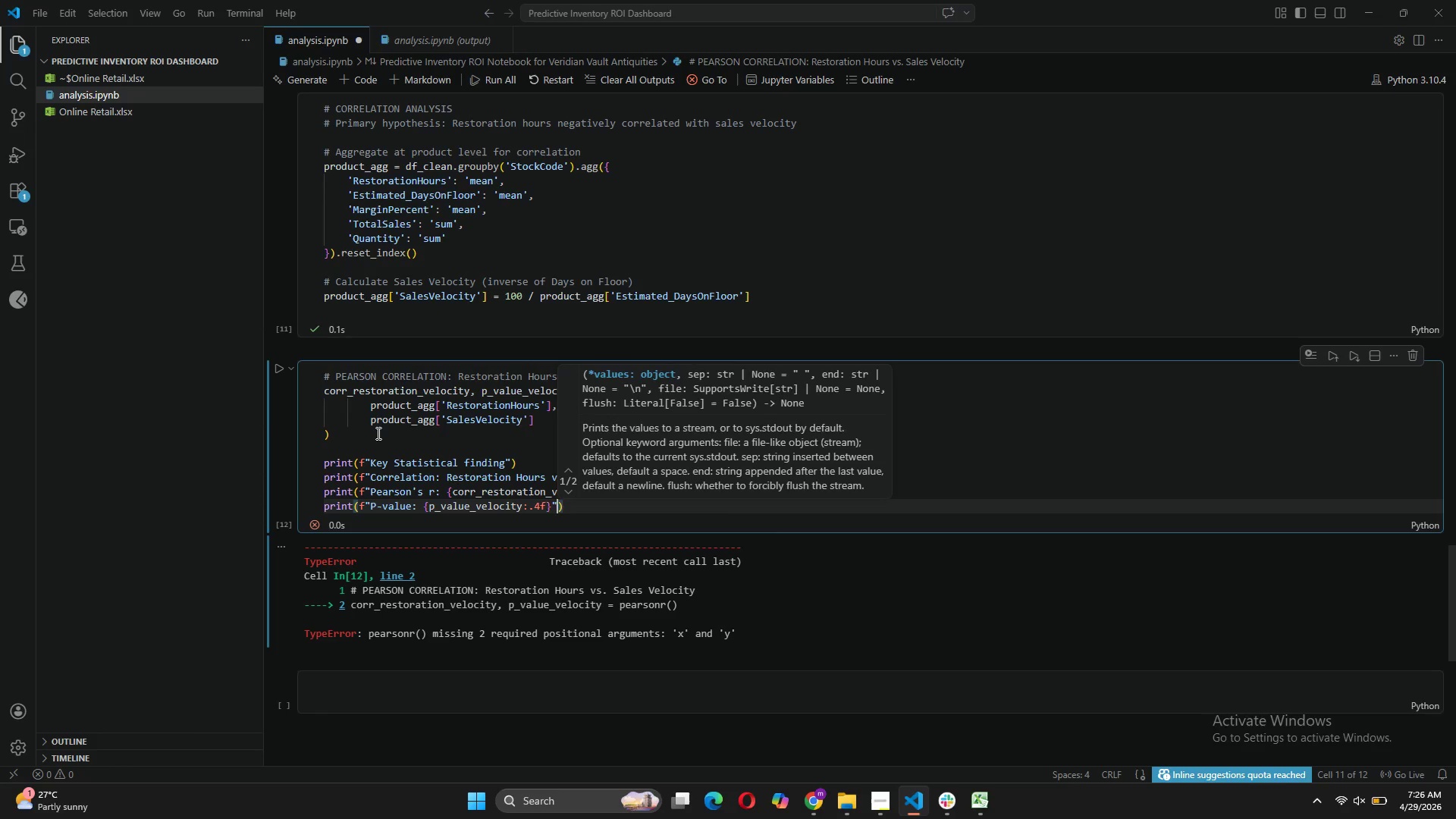 
key(ArrowRight)
 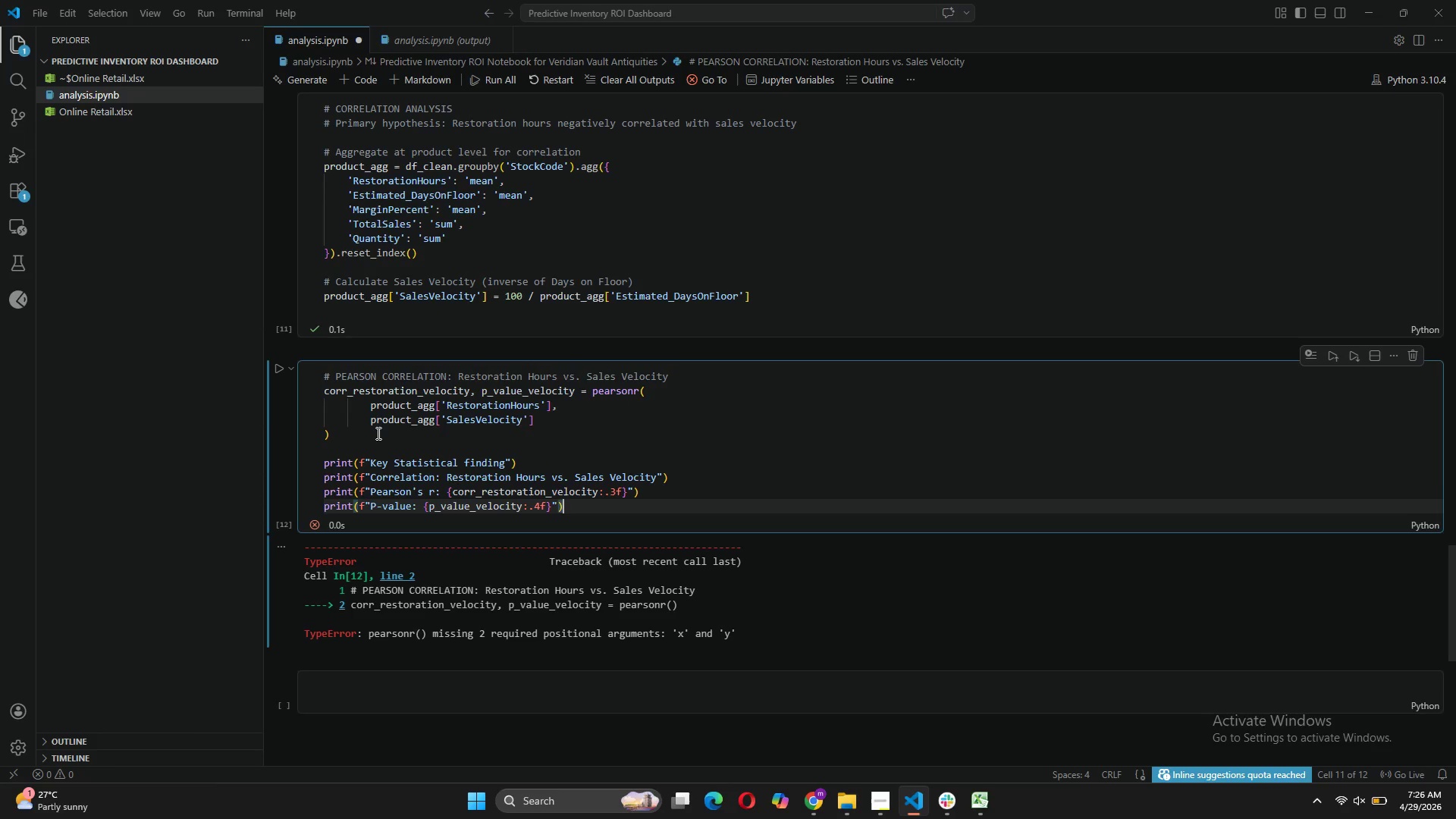 
key(Enter)
 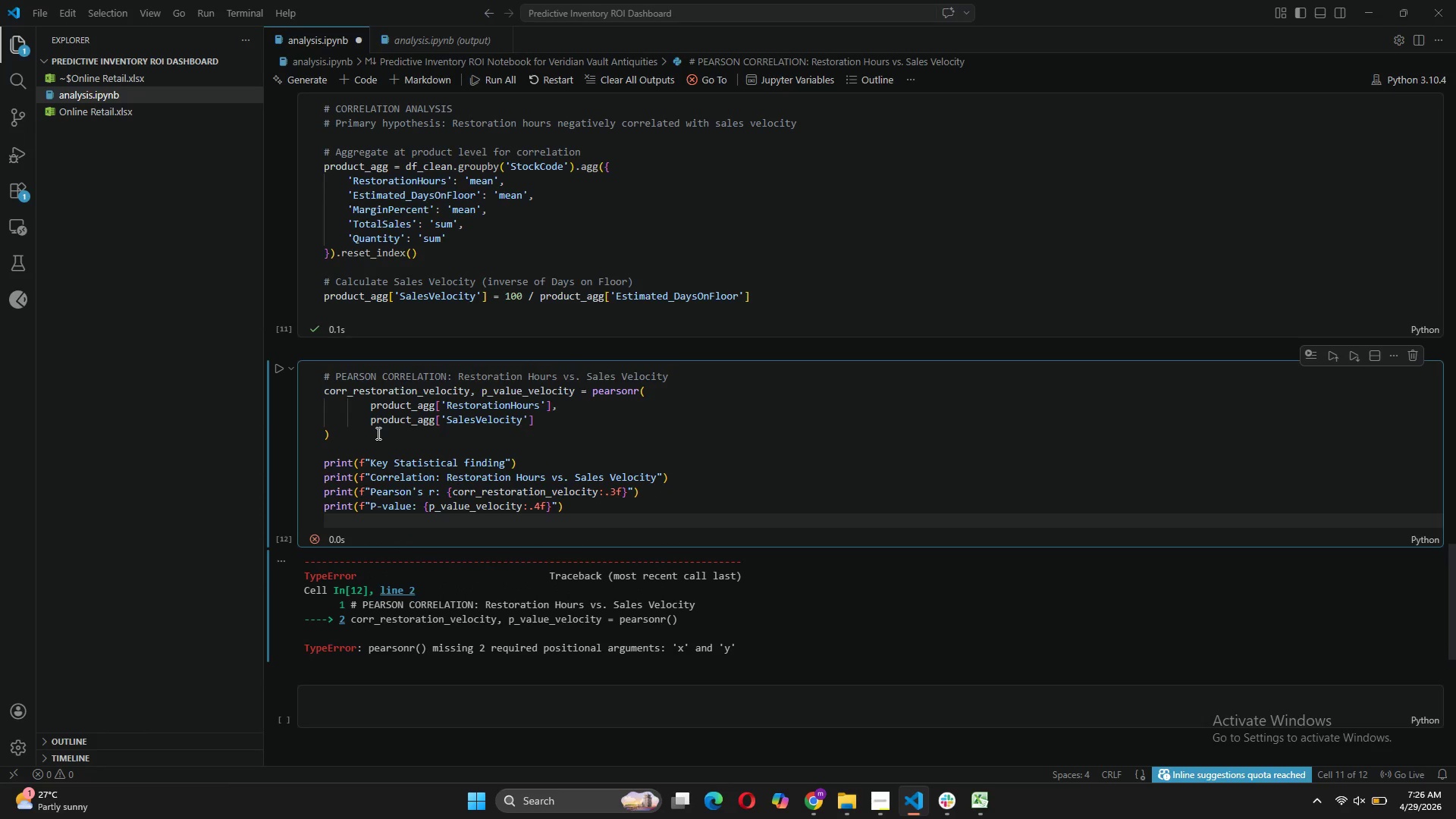 
type(print(f"Interpretation: )
 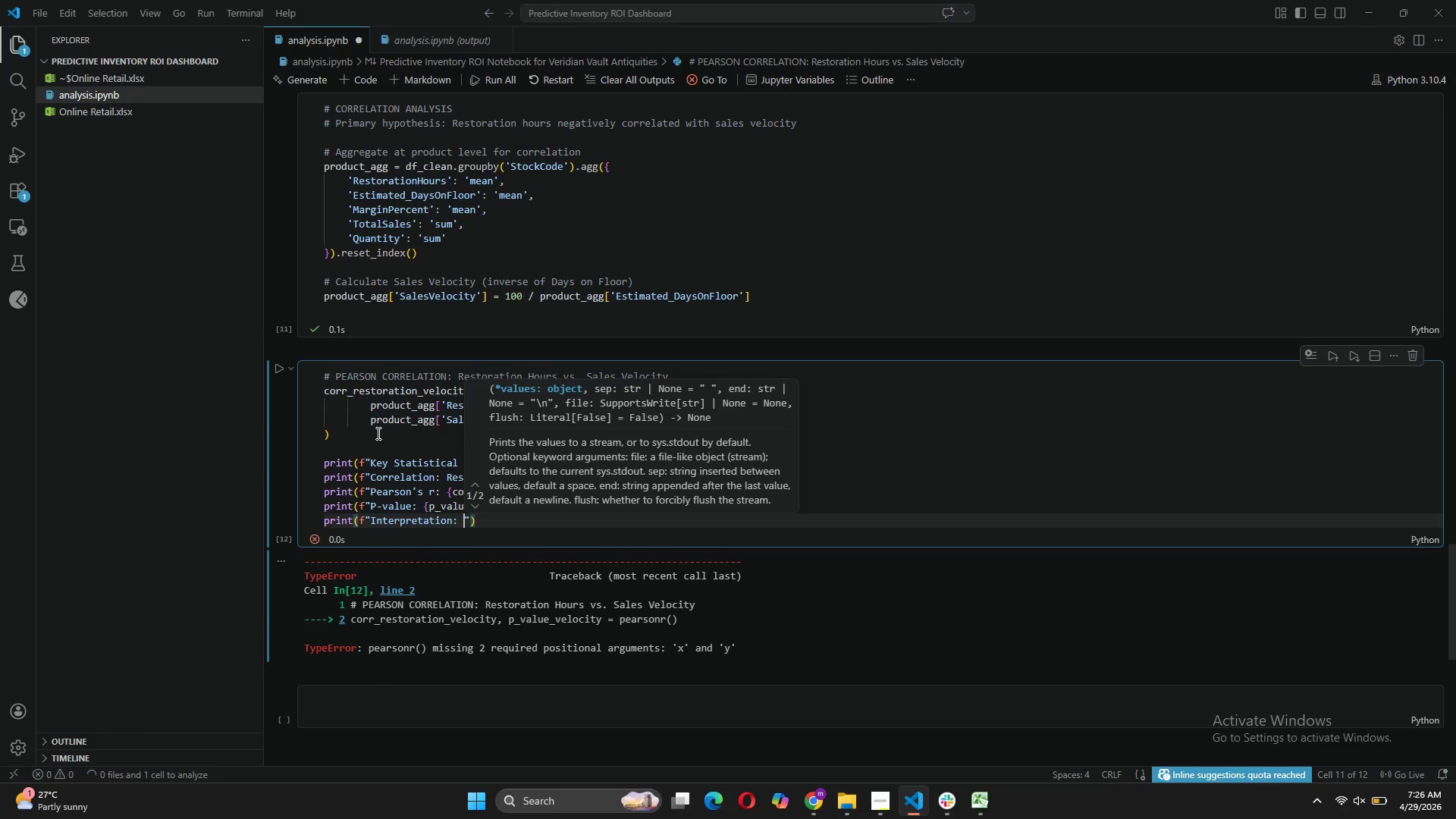 
key(ArrowDown)
 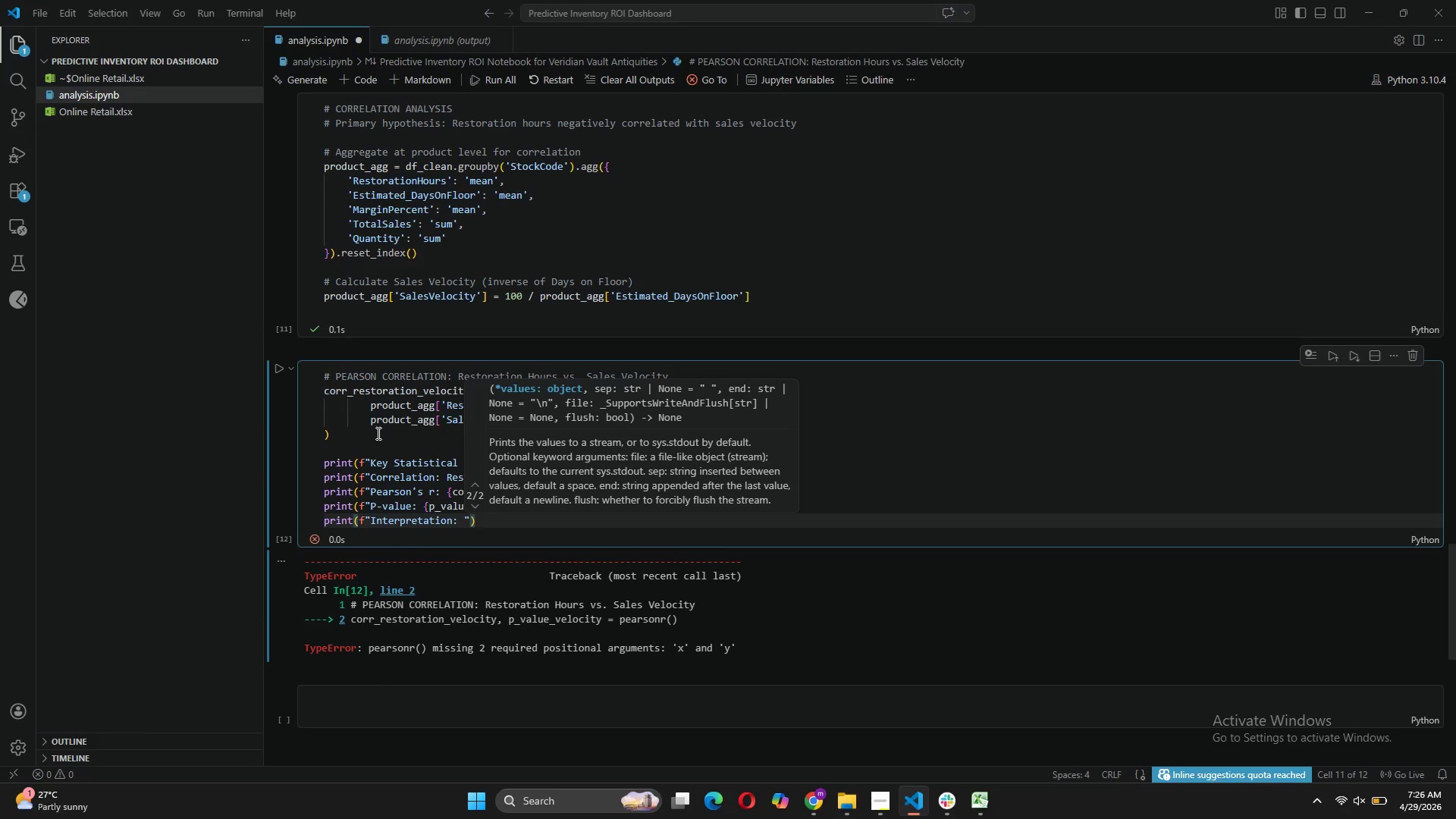 
key(ArrowRight)
 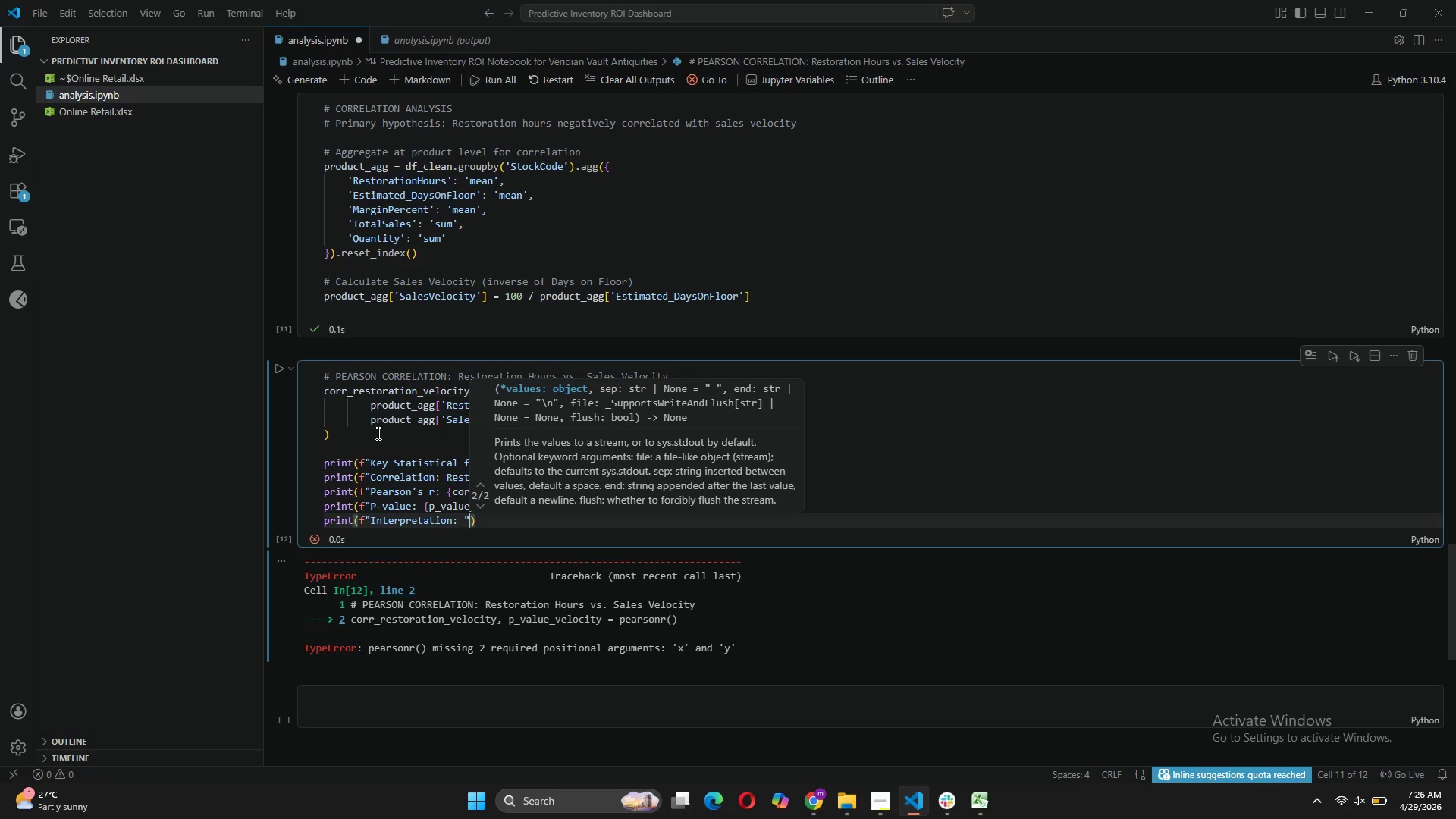 
type(,end=")
 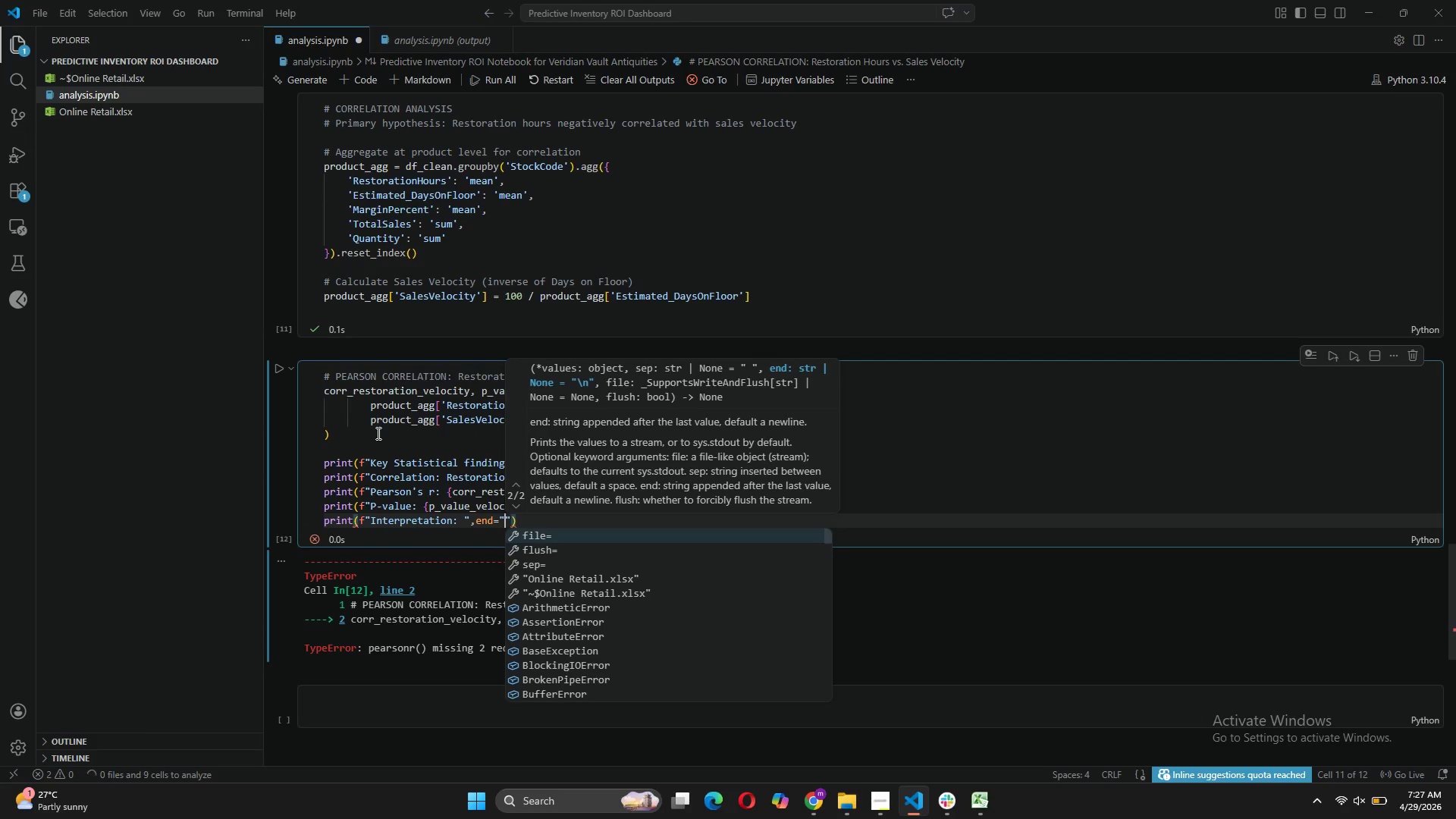 
wait(5.81)
 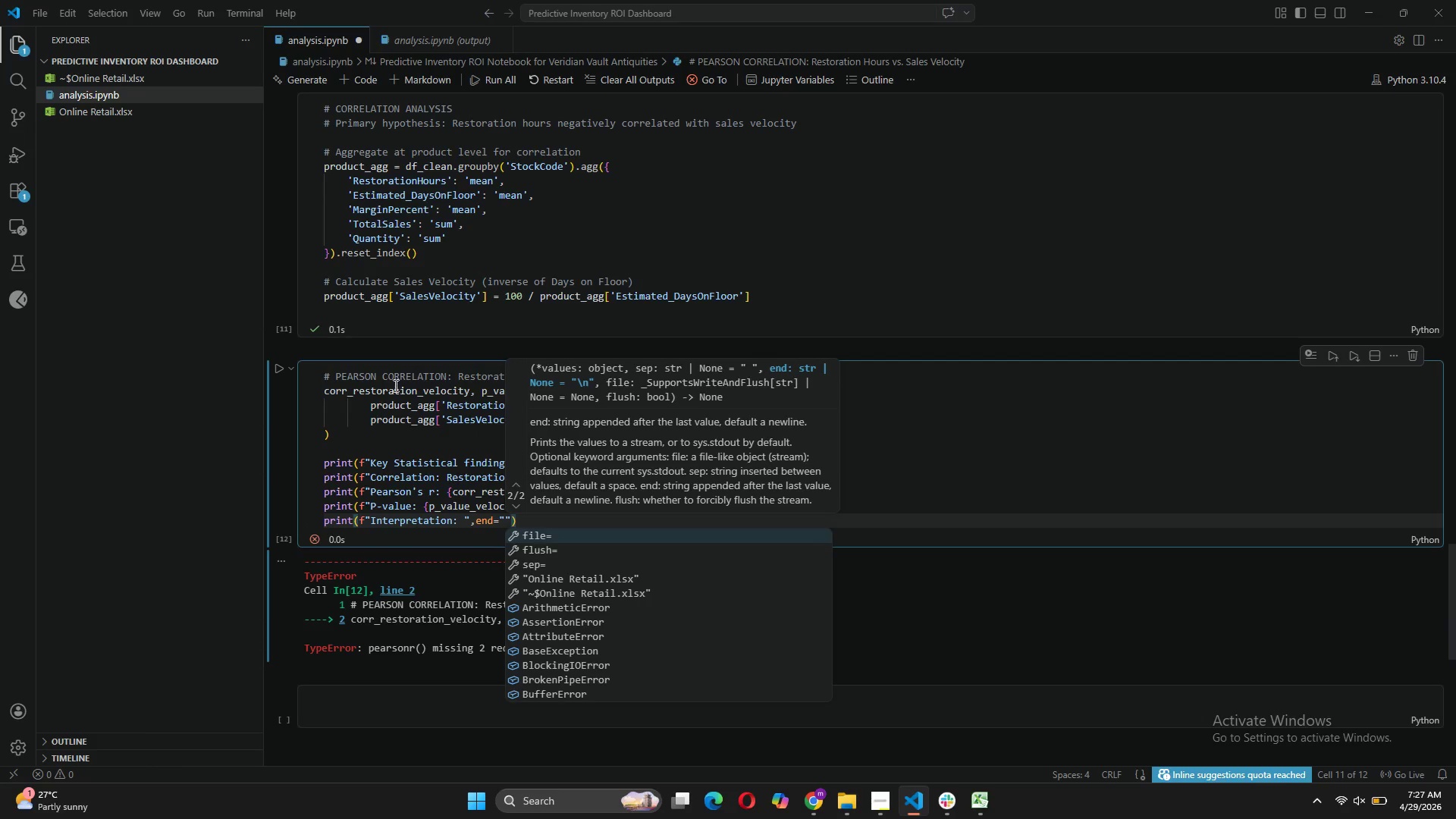 
left_click([487, 525])
 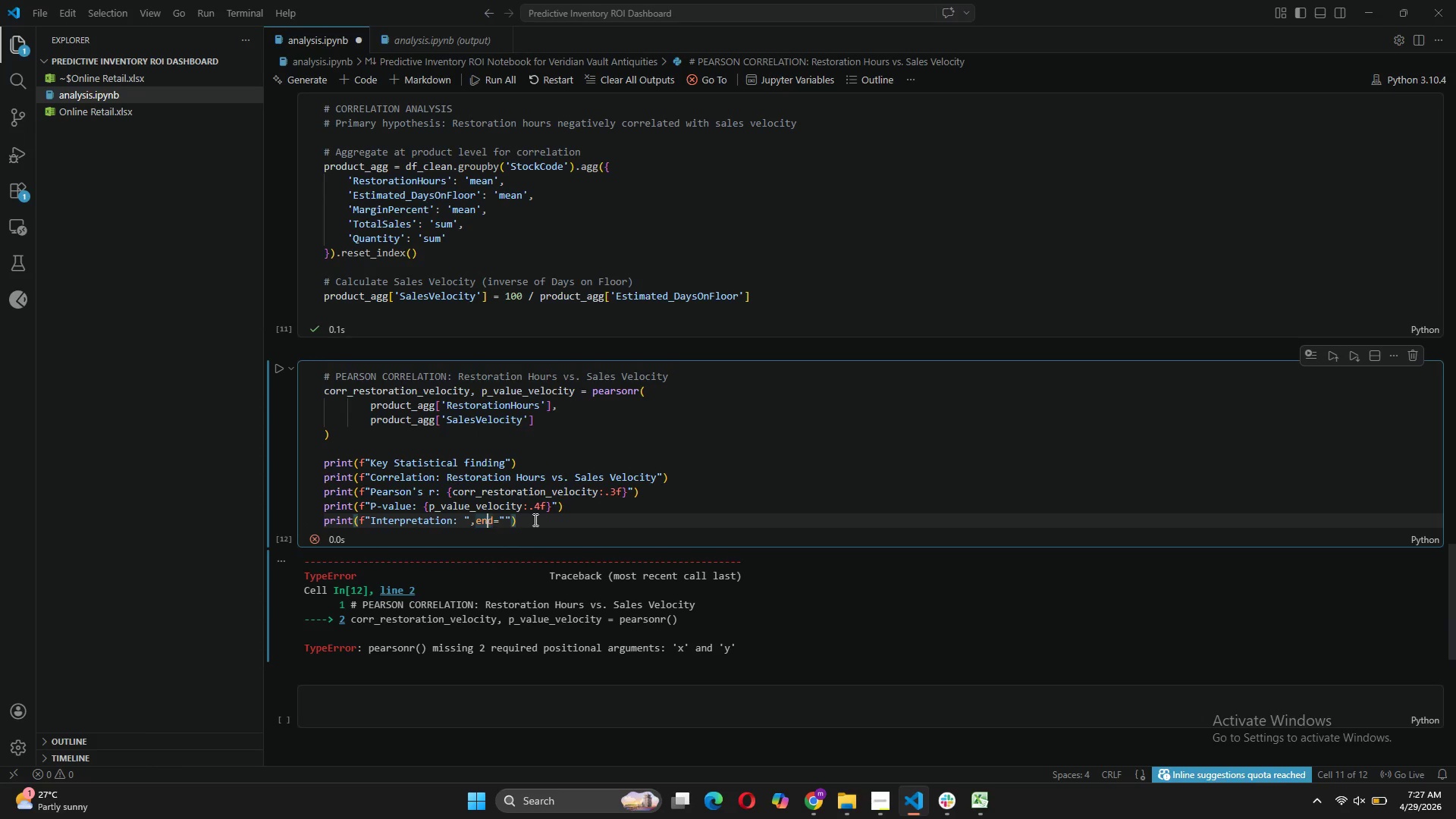 
left_click([536, 519])
 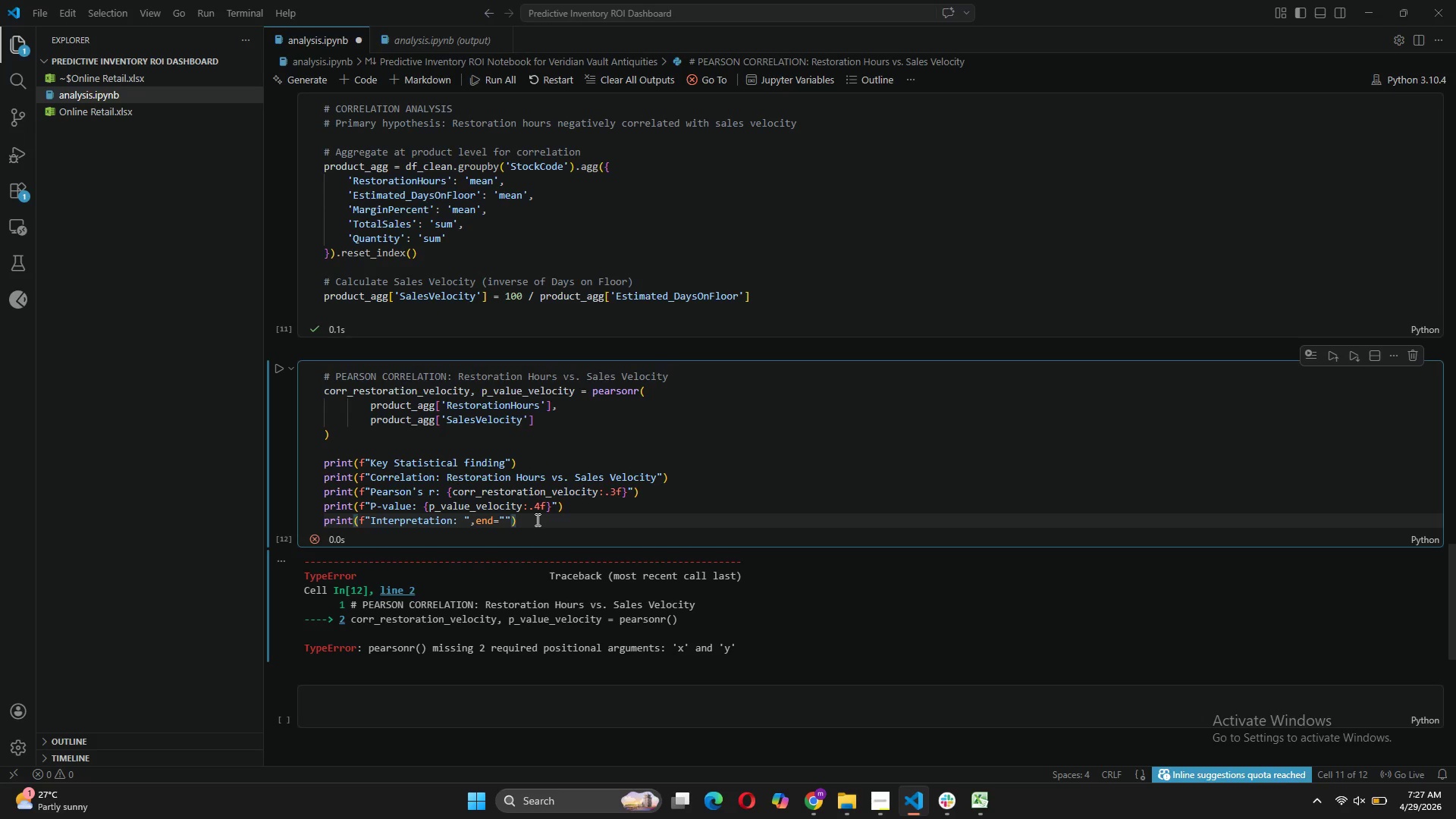 
key(Enter)
 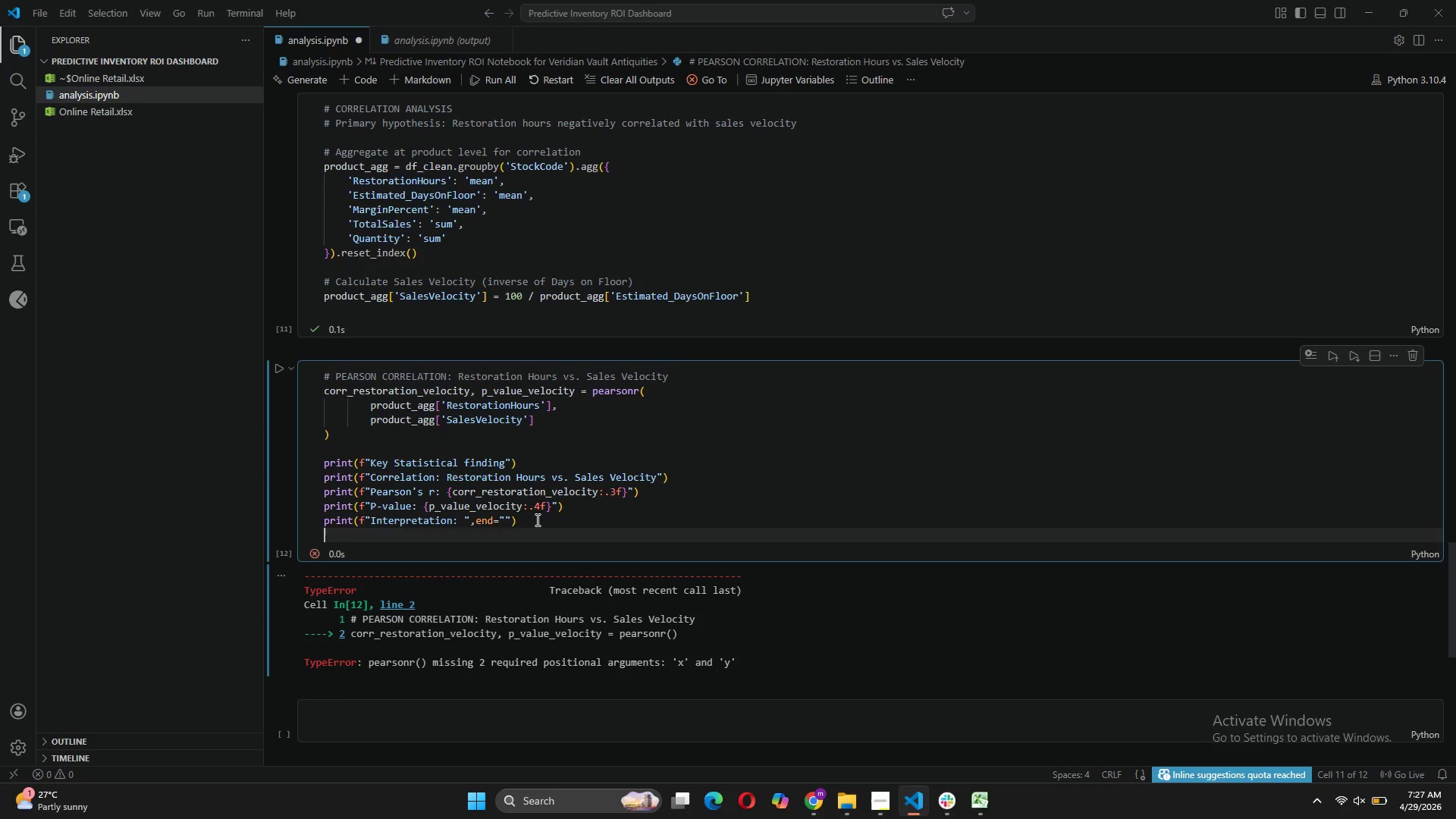 
key(Enter)
 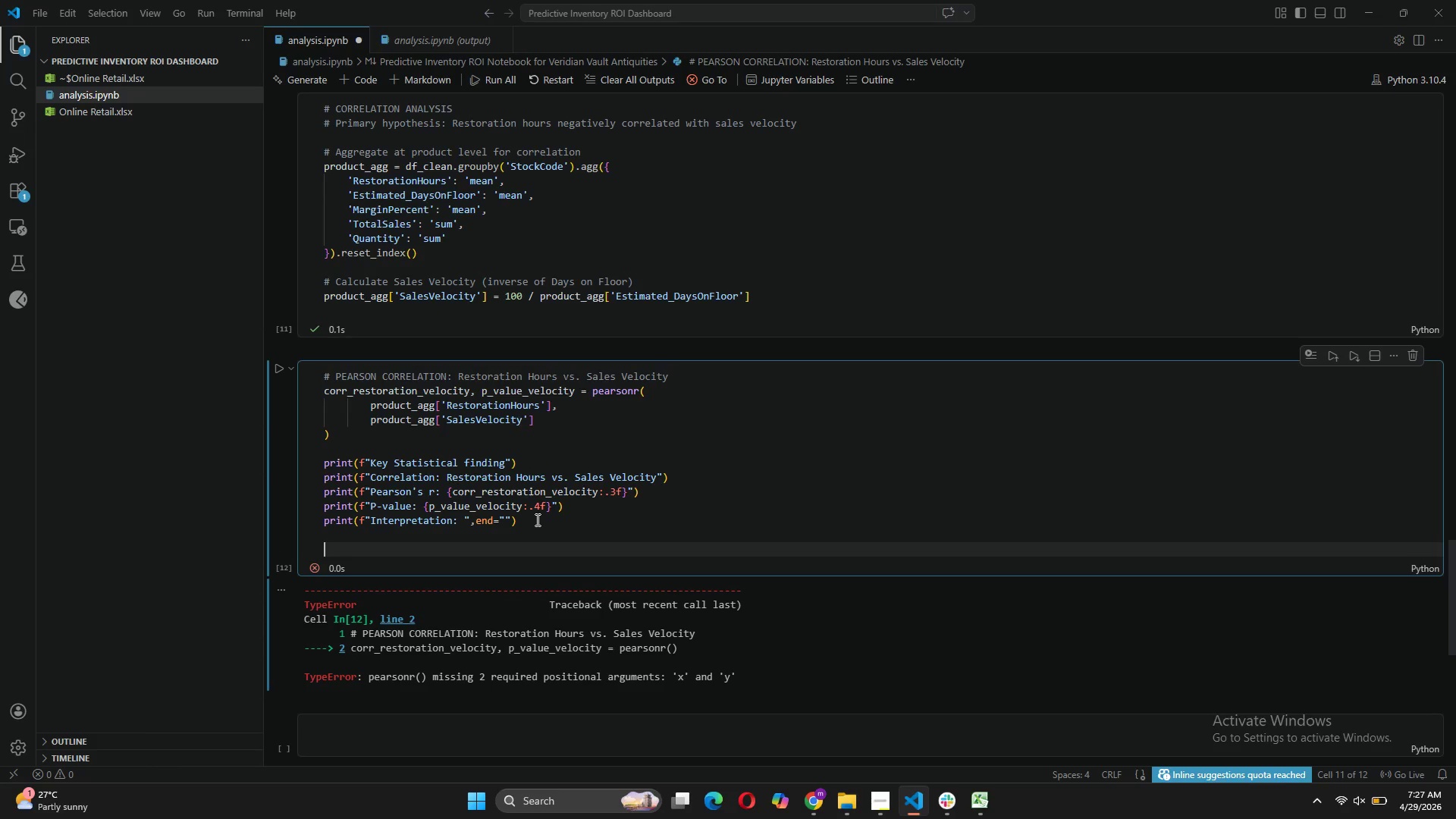 
type(if corr_)
key(Tab)
type( < 0)
key(Backspace)
type(-0.3 and  p)
key(Backspace)
key(Backspace)
type([)
key(Backspace)
type(p_value_velocity < 0.05:)
 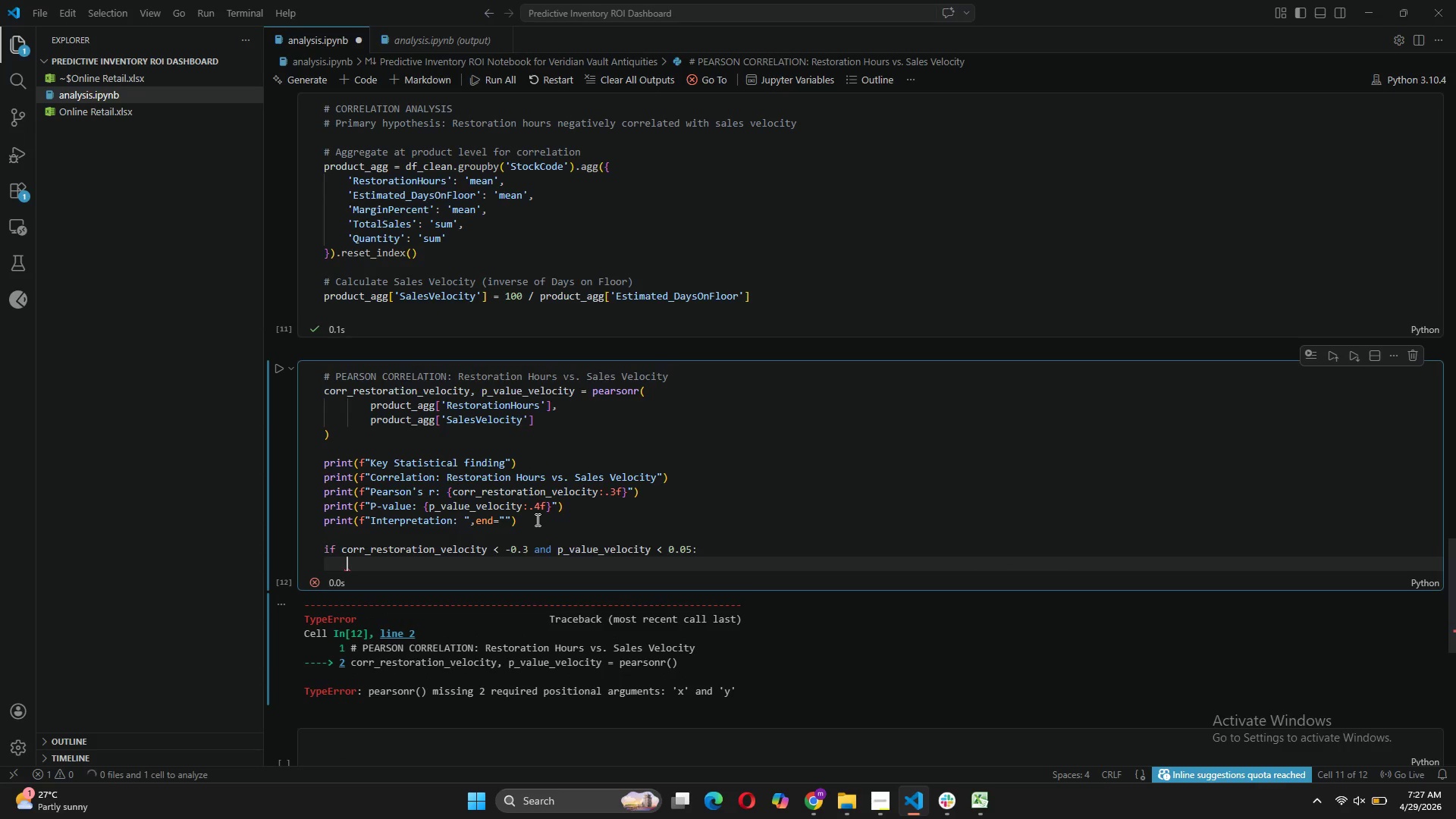 
 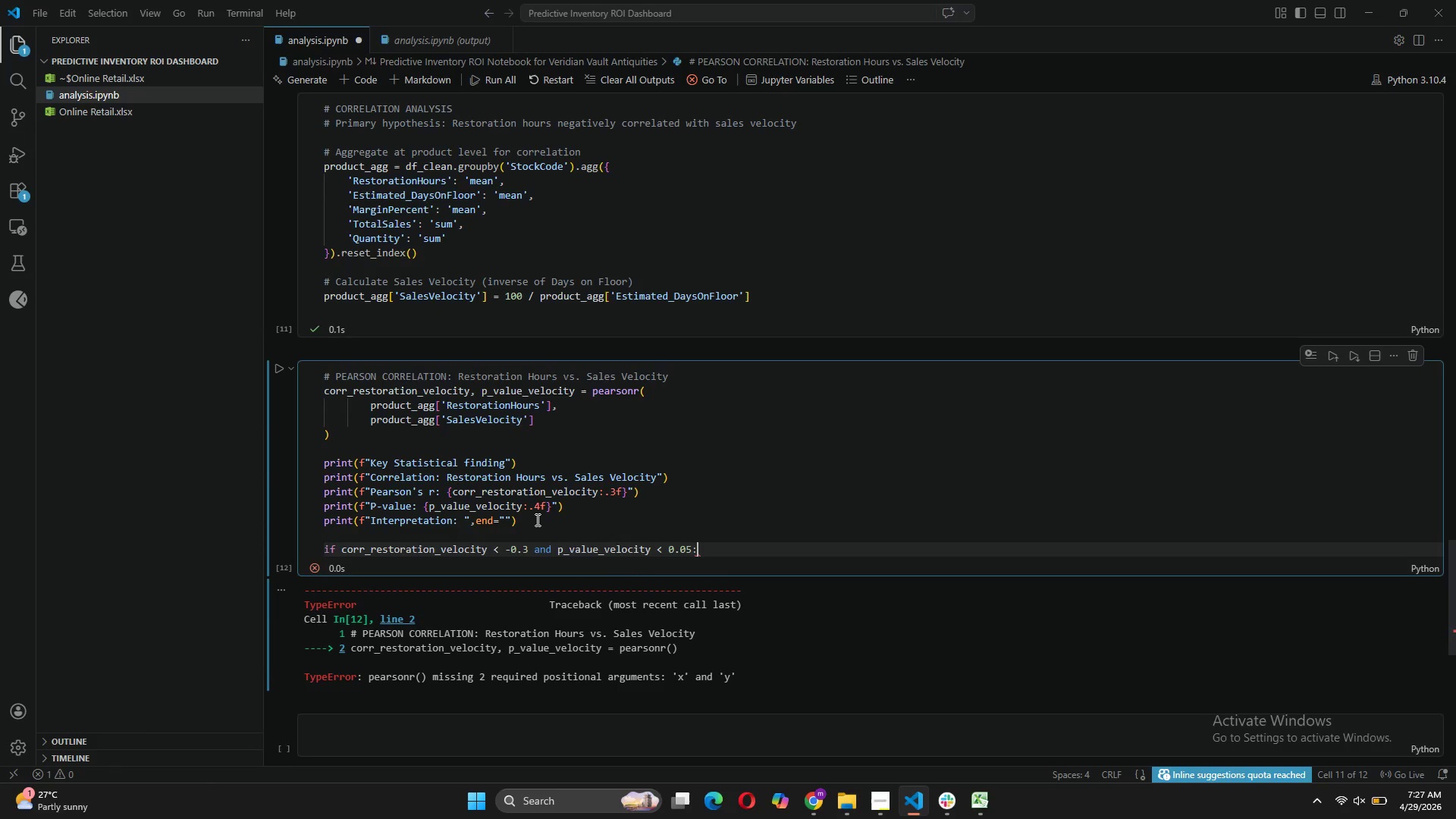 
key(Enter)
 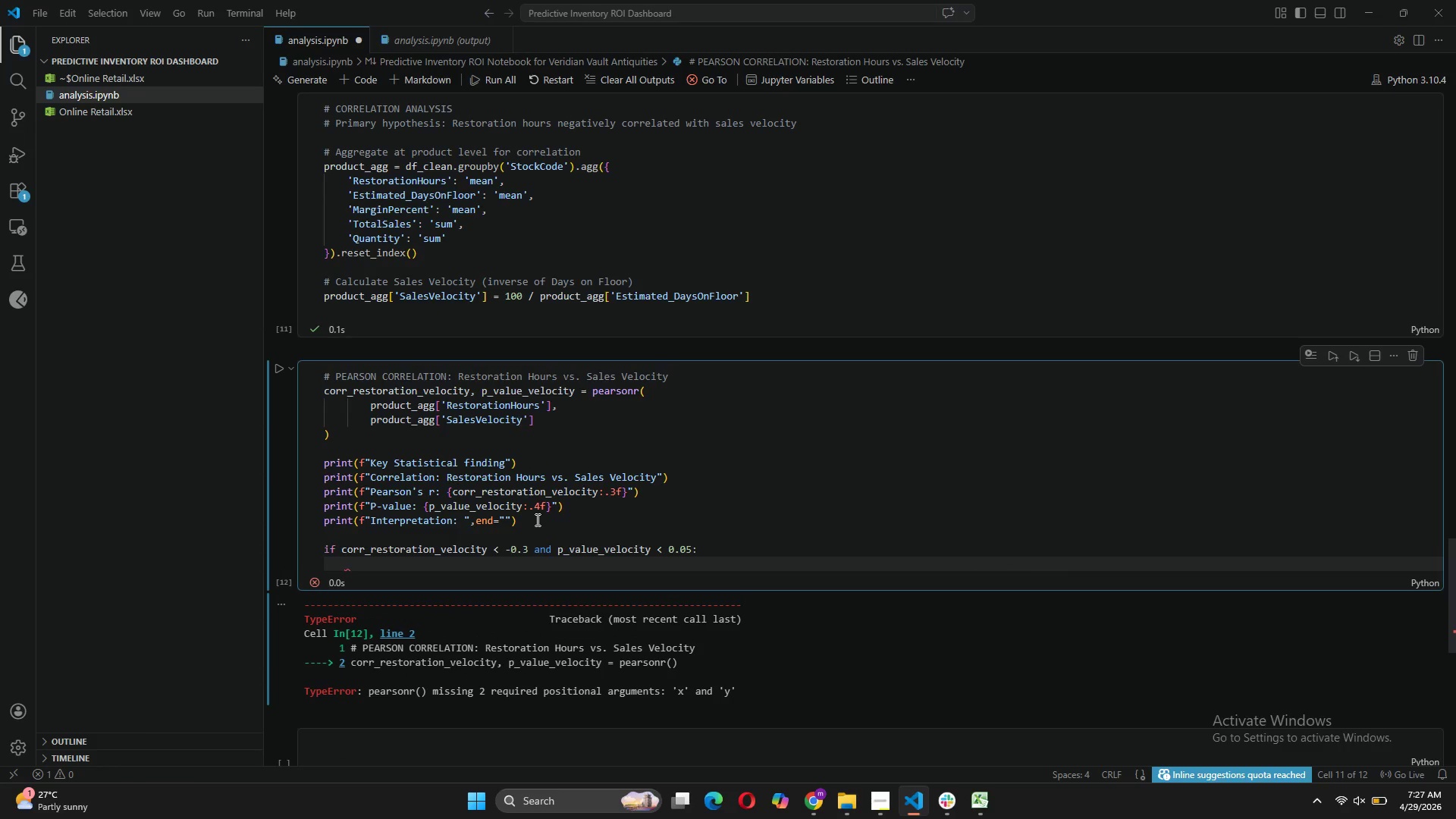 
type(print("Moderate Negative Correlation)
 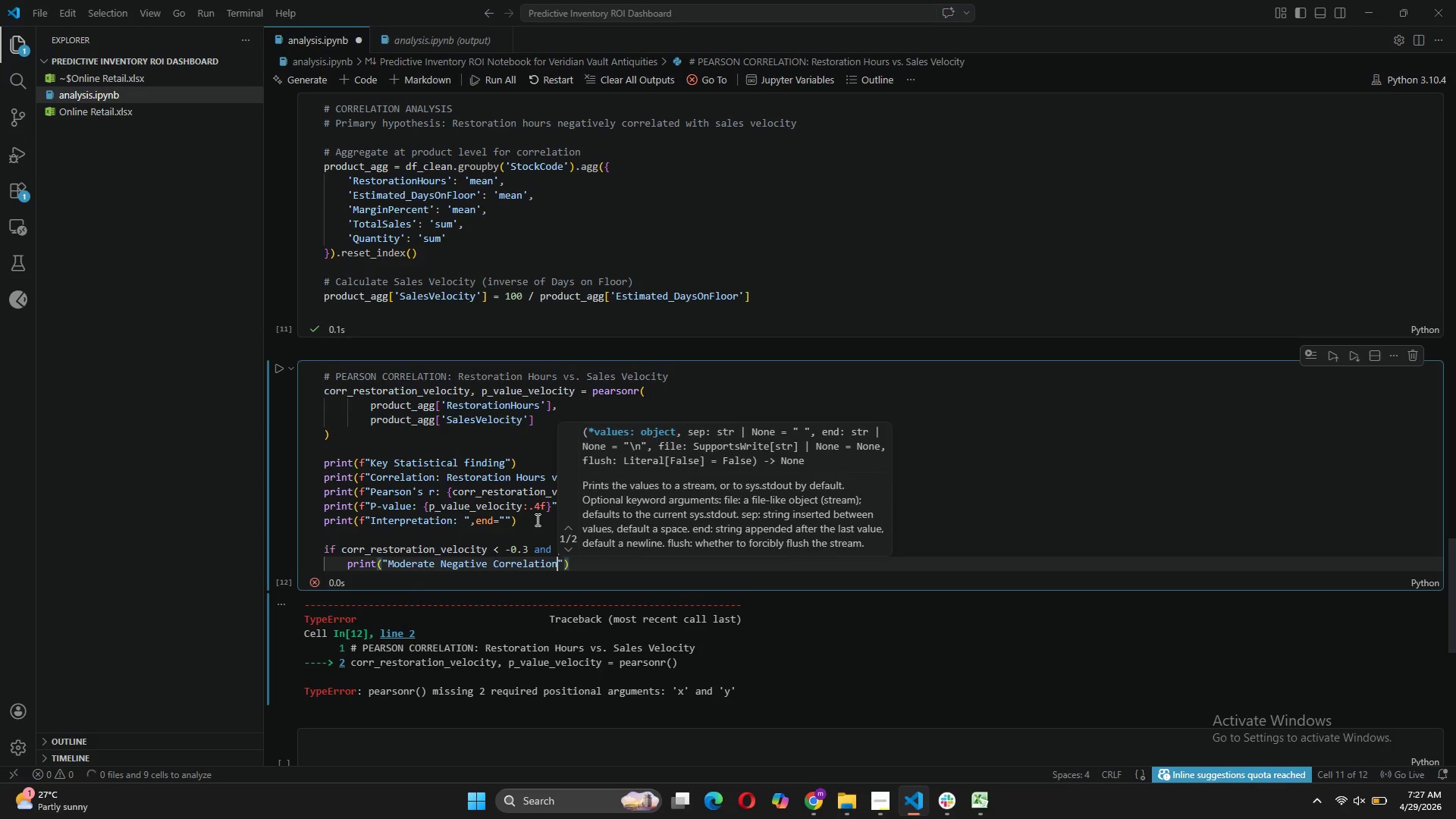 
type( - Higher restot)
key(Backspace)
type(ration hours significantly increase time-to-d)
key(Backspace)
type(sell)
 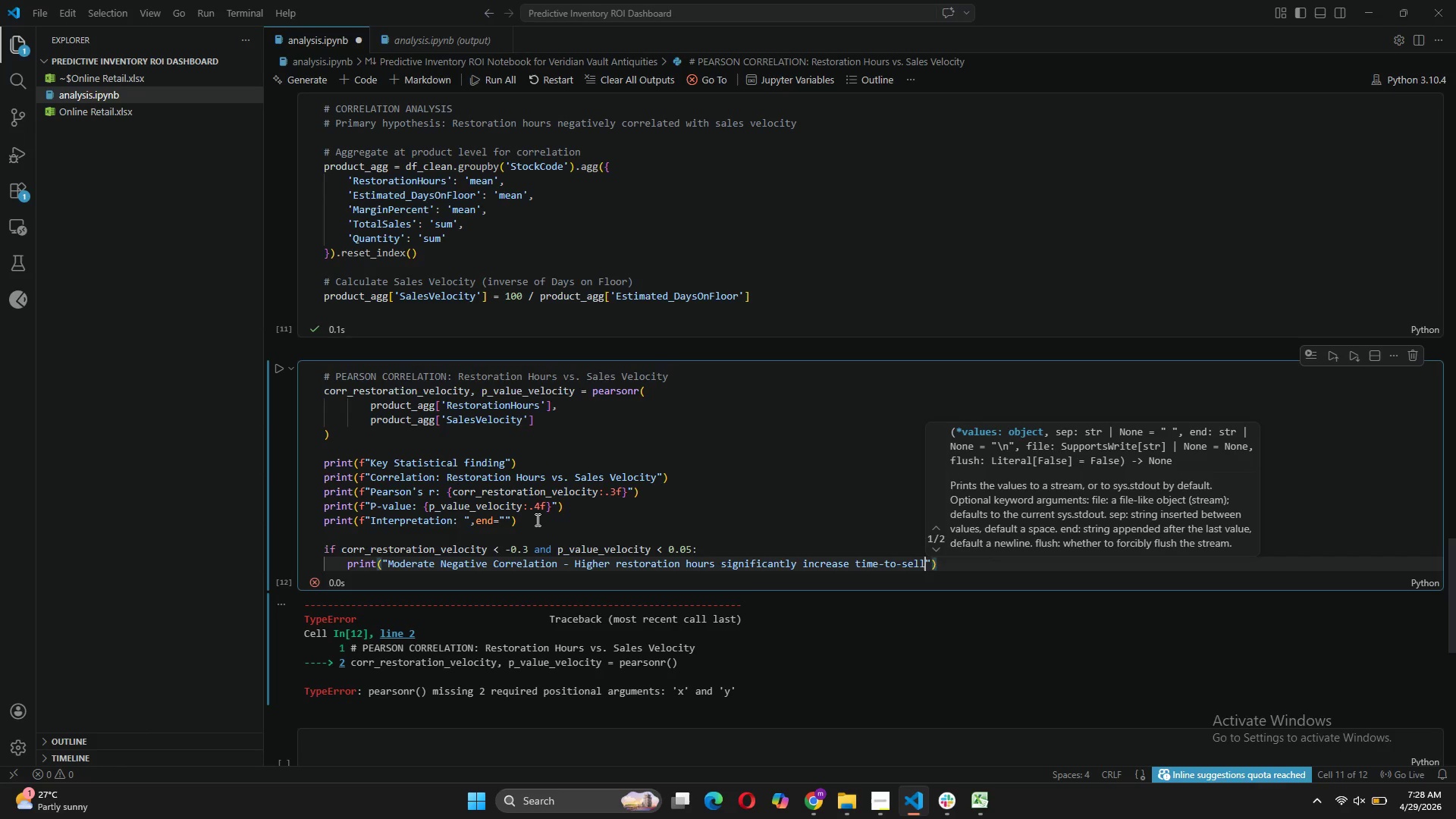 
key(ArrowRight)
 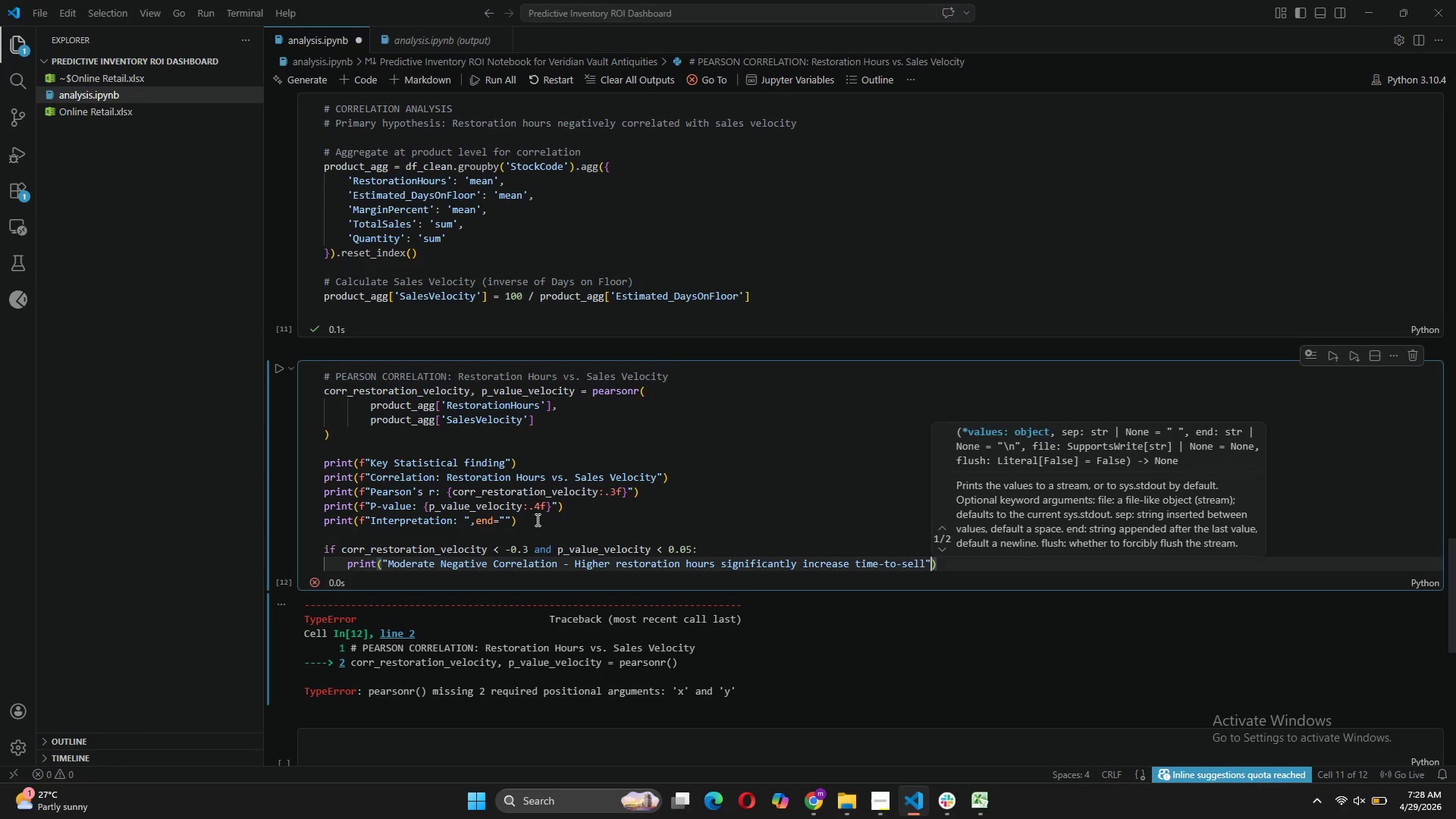 